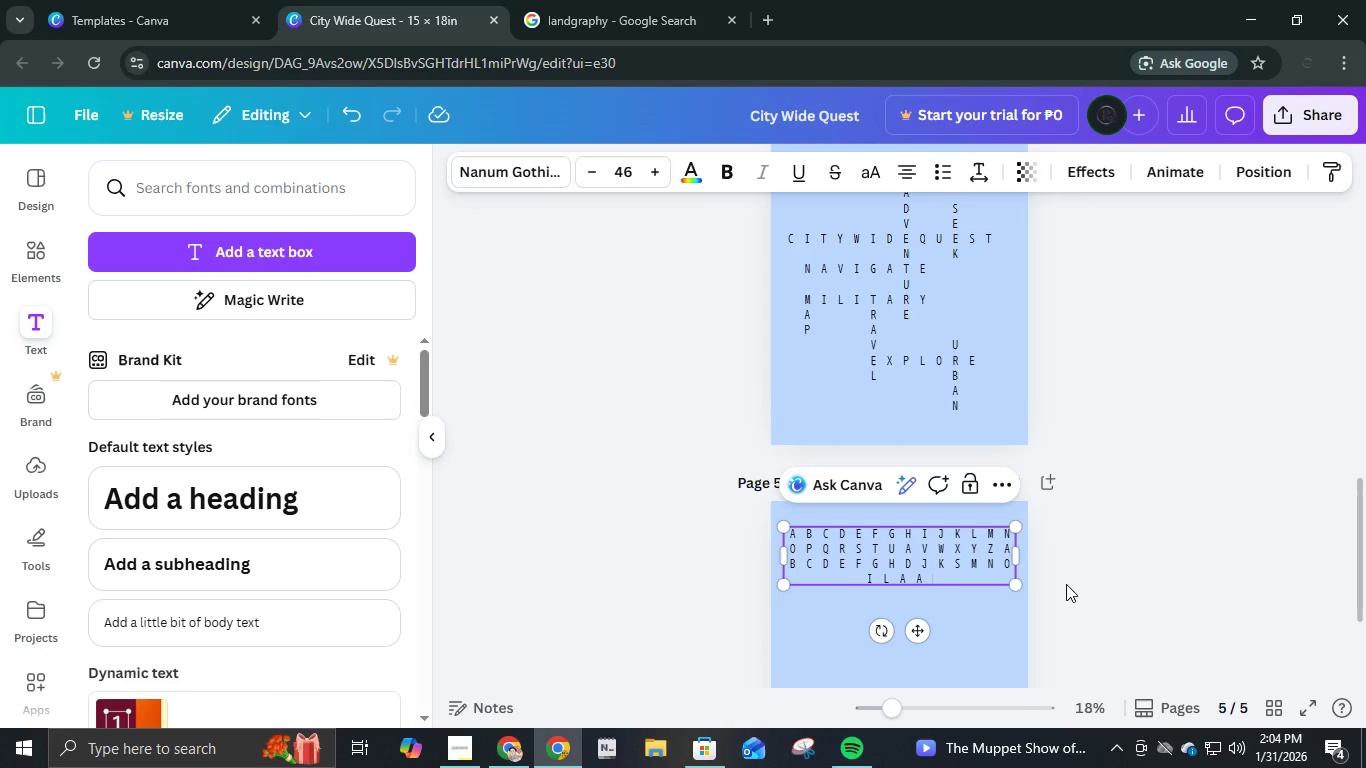 
key(Space)
 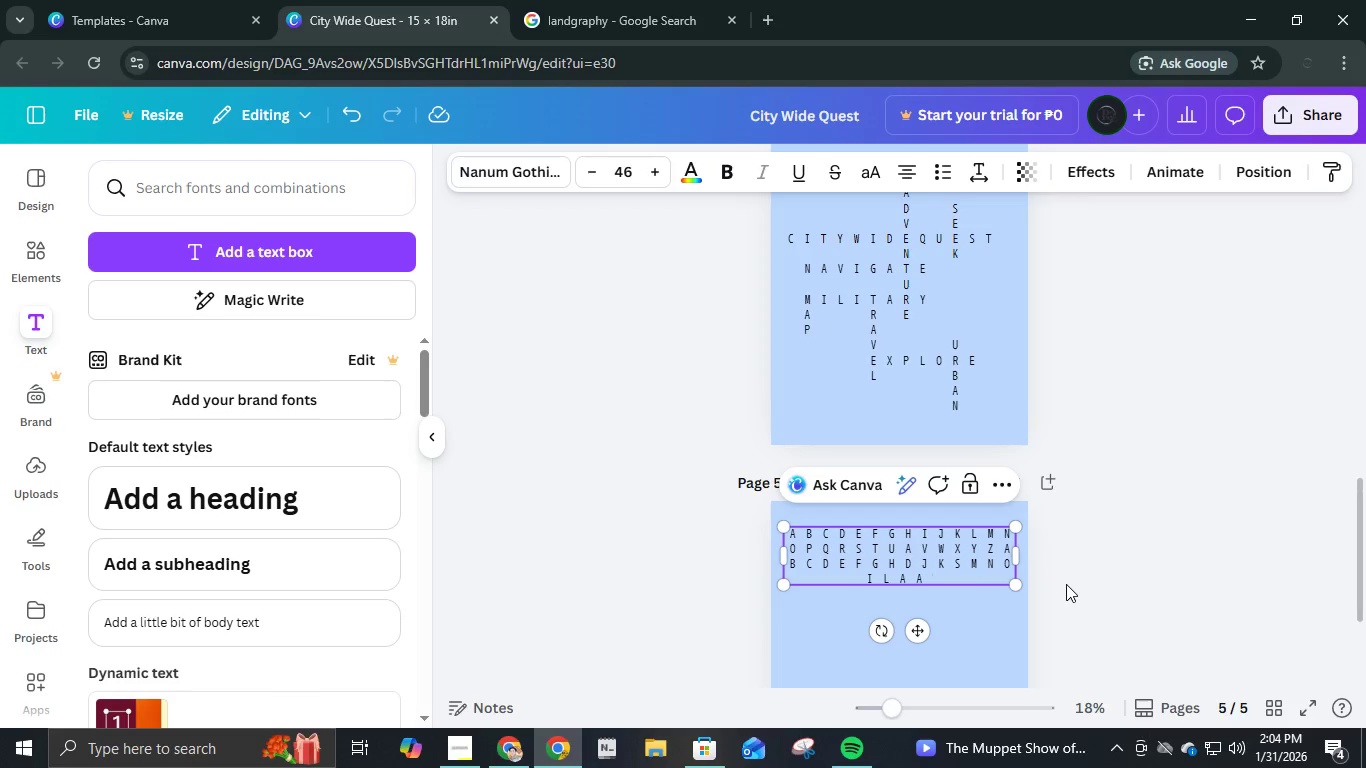 
key(V)
 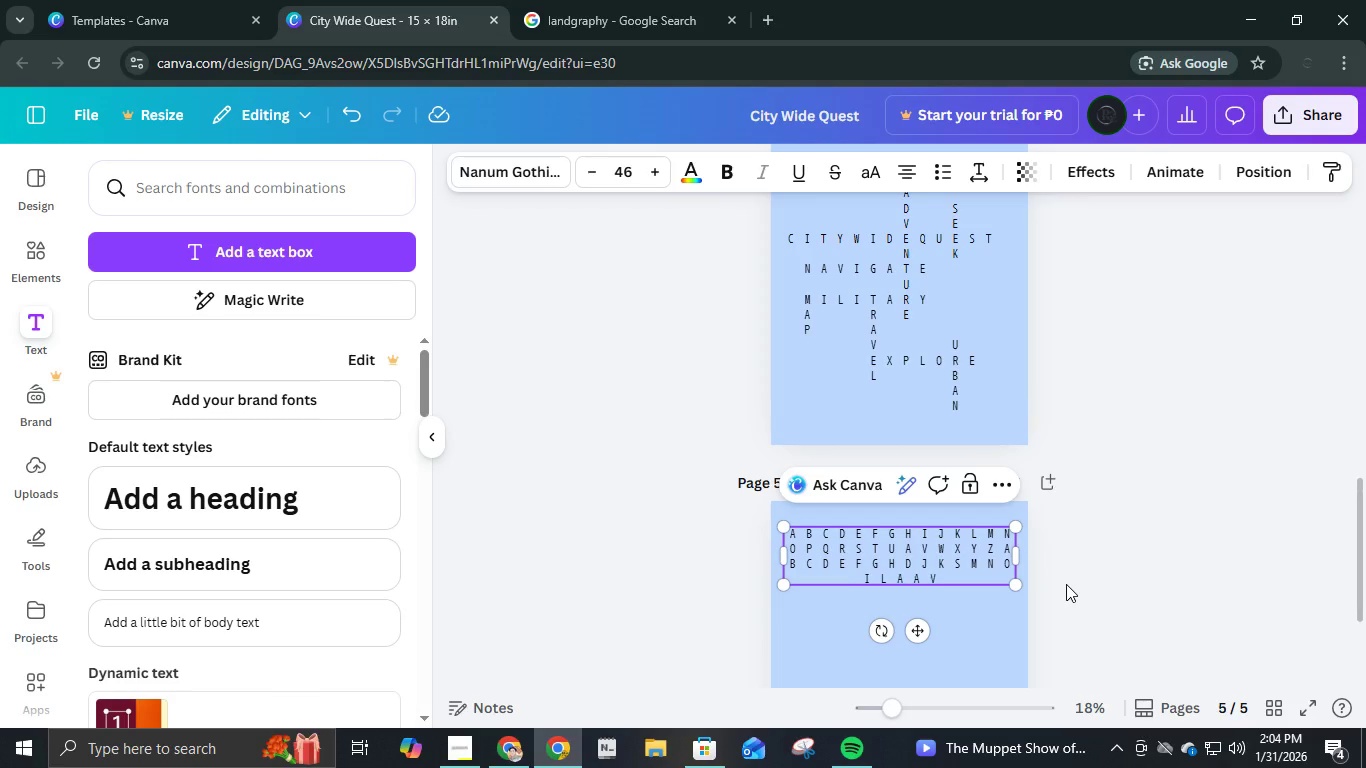 
key(Space)
 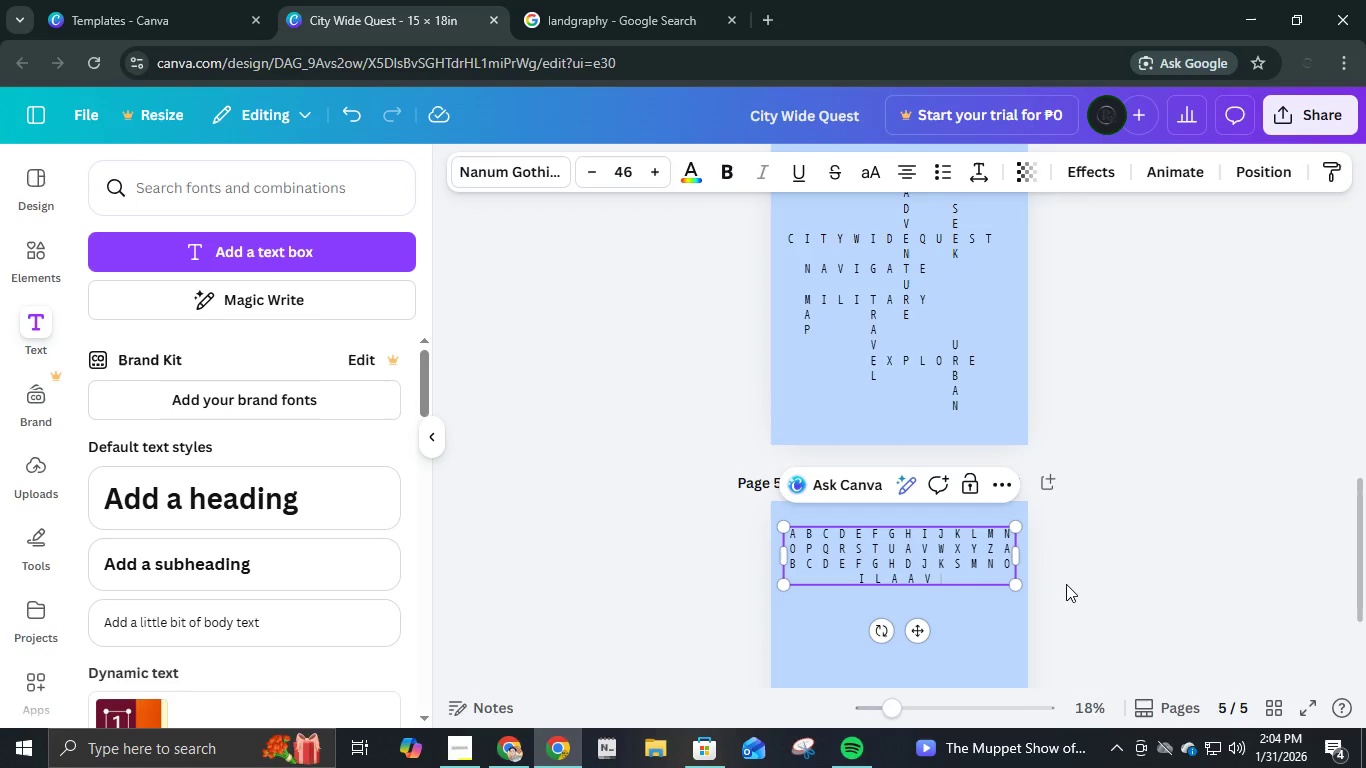 
key(Space)
 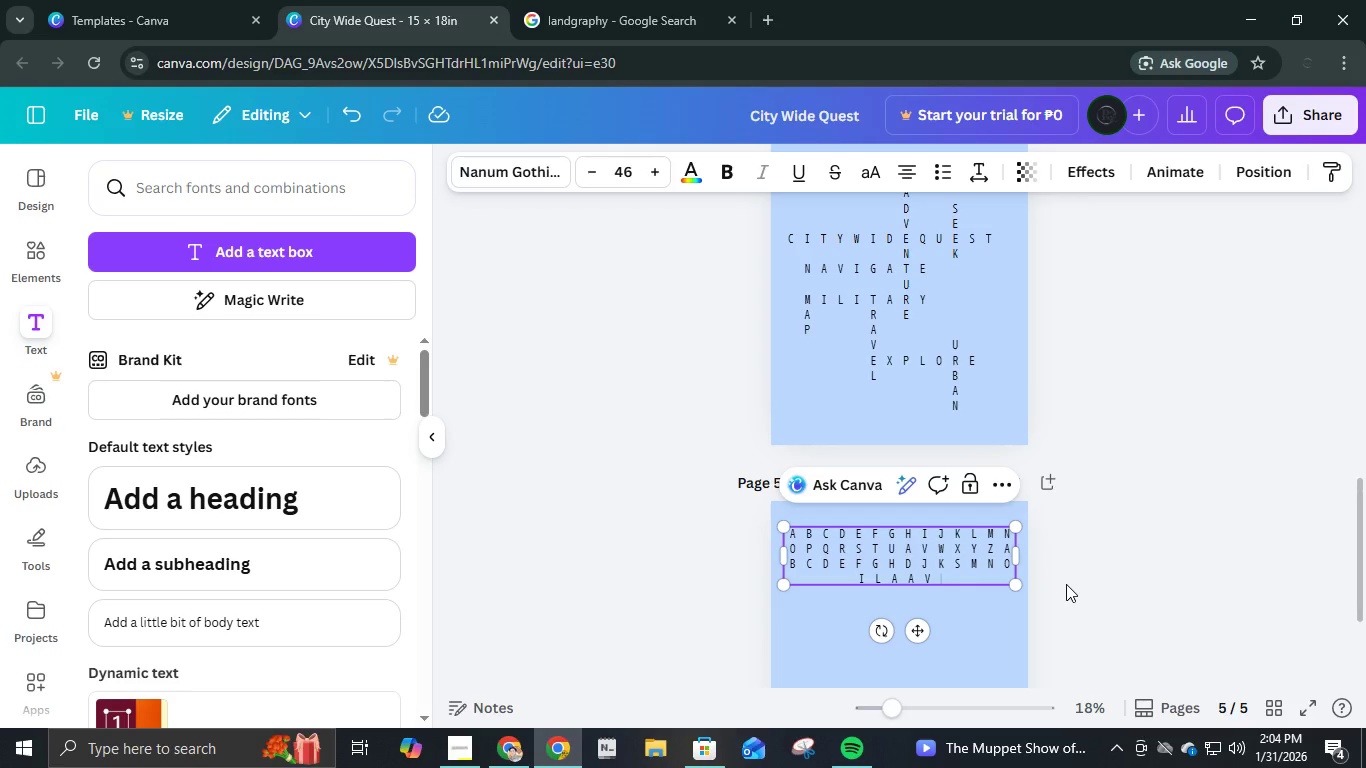 
key(E)
 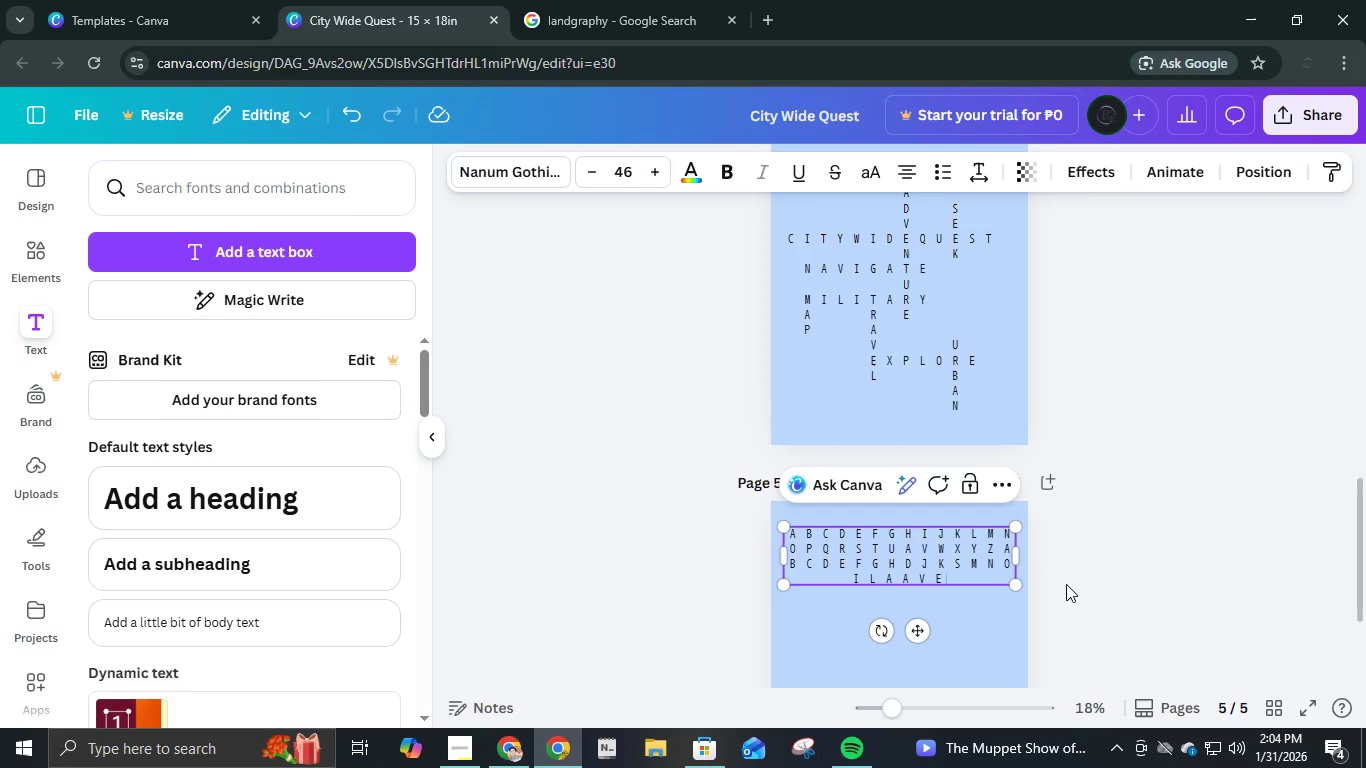 
key(Space)
 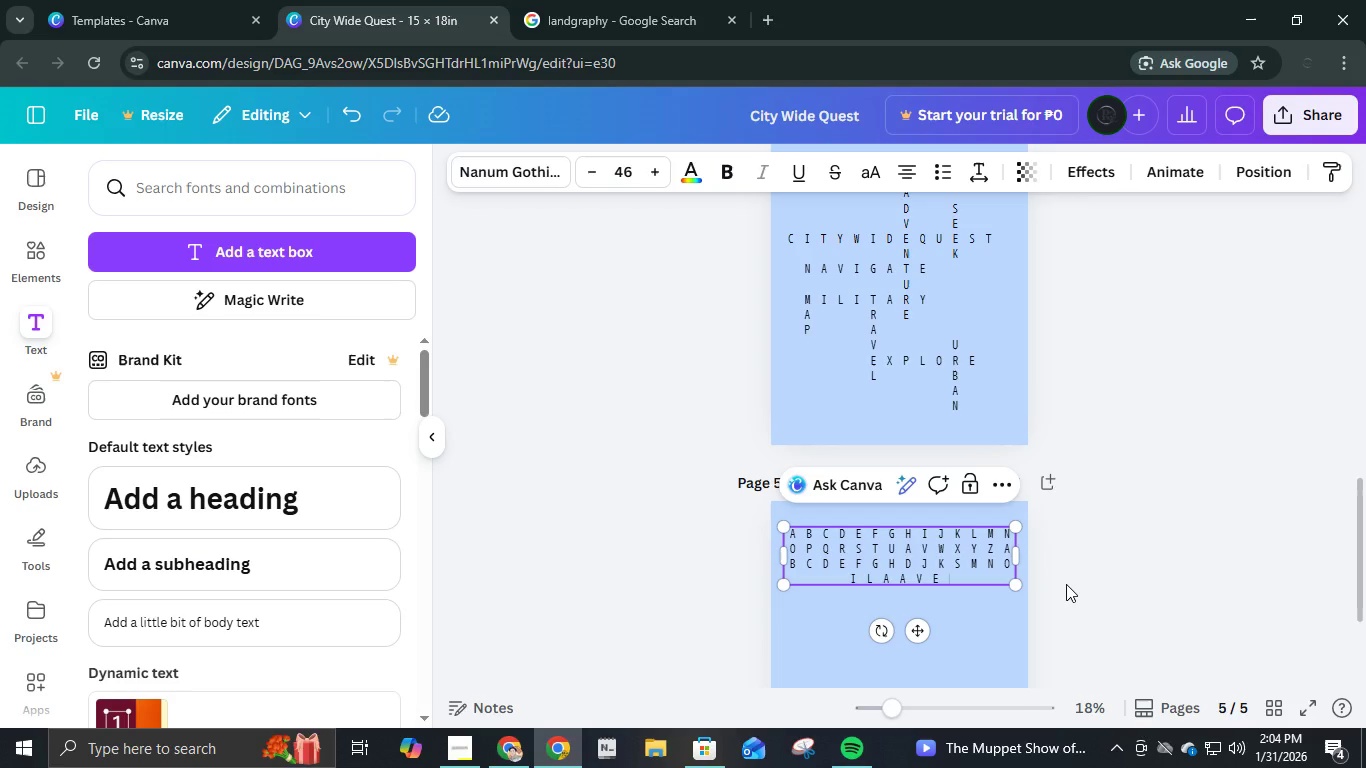 
key(Space)
 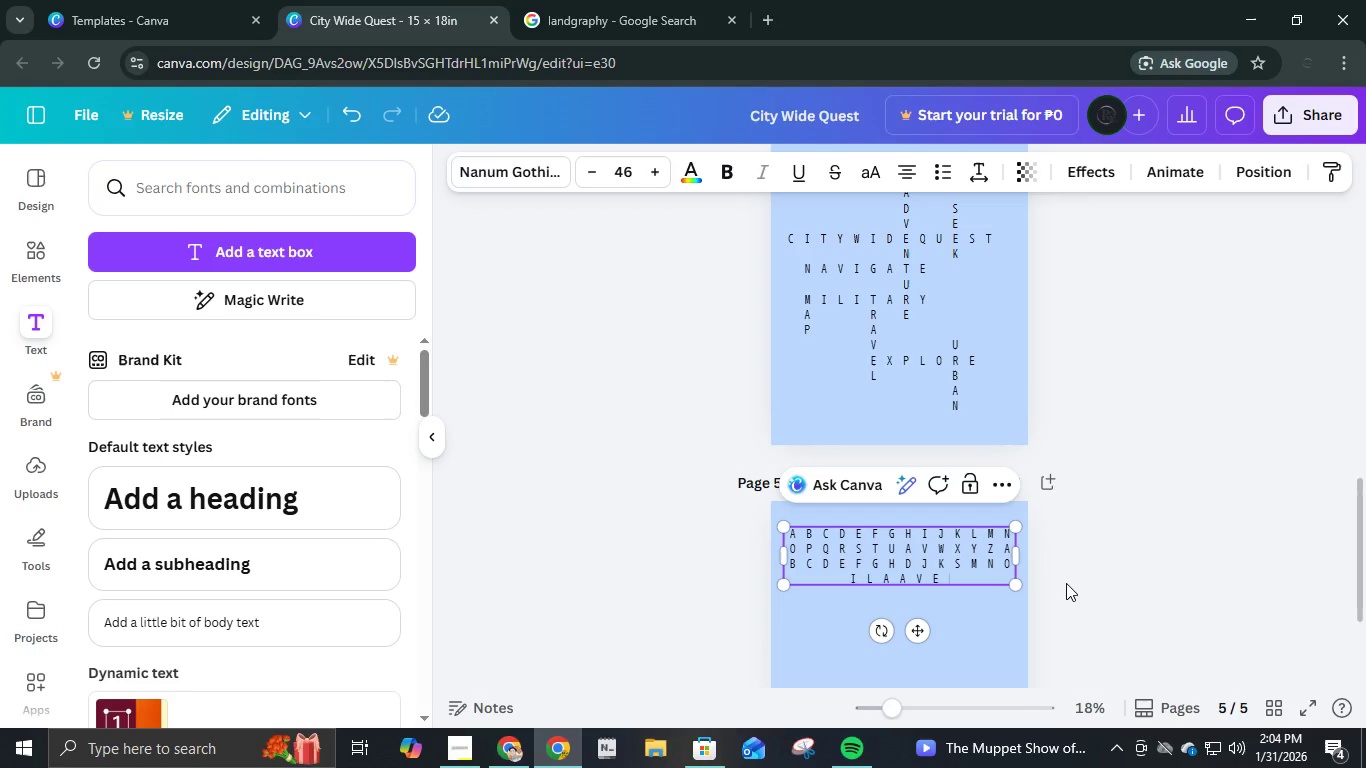 
key(H)
 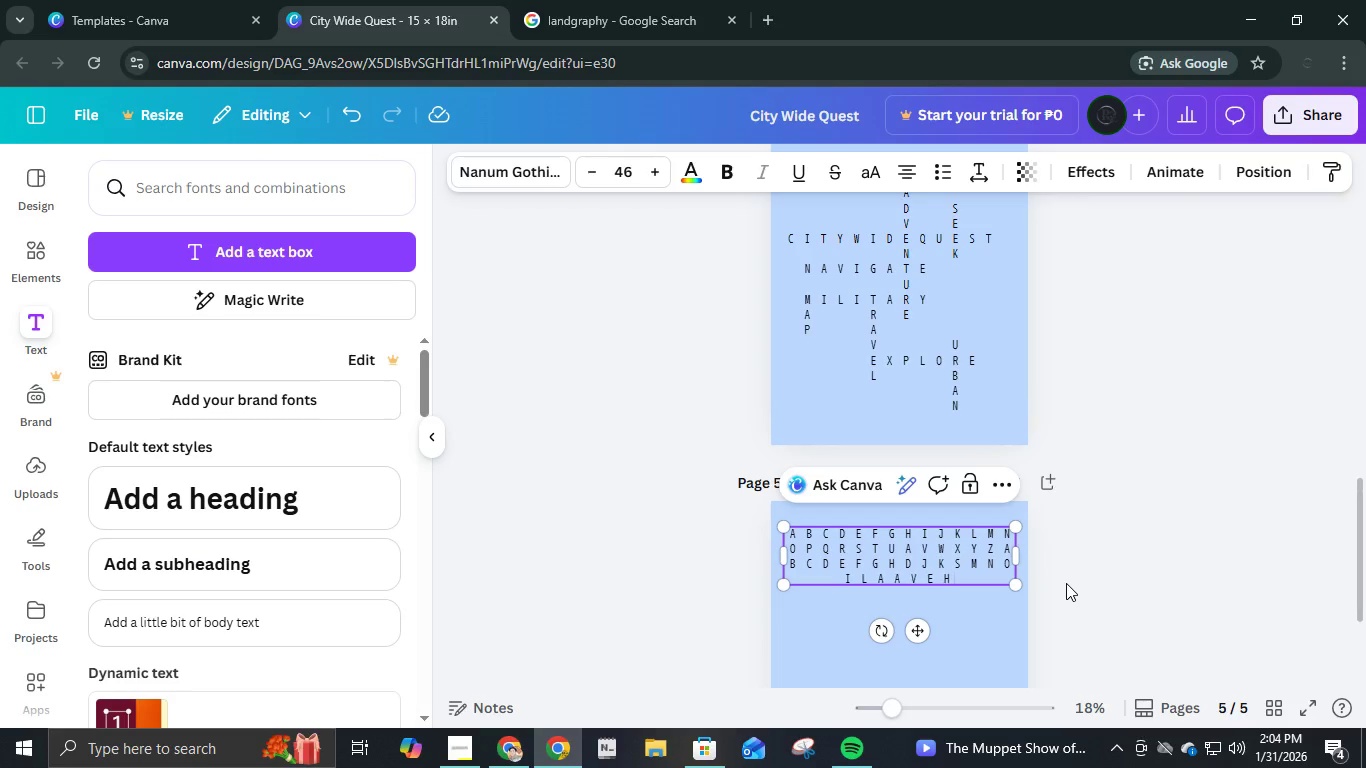 
key(Space)
 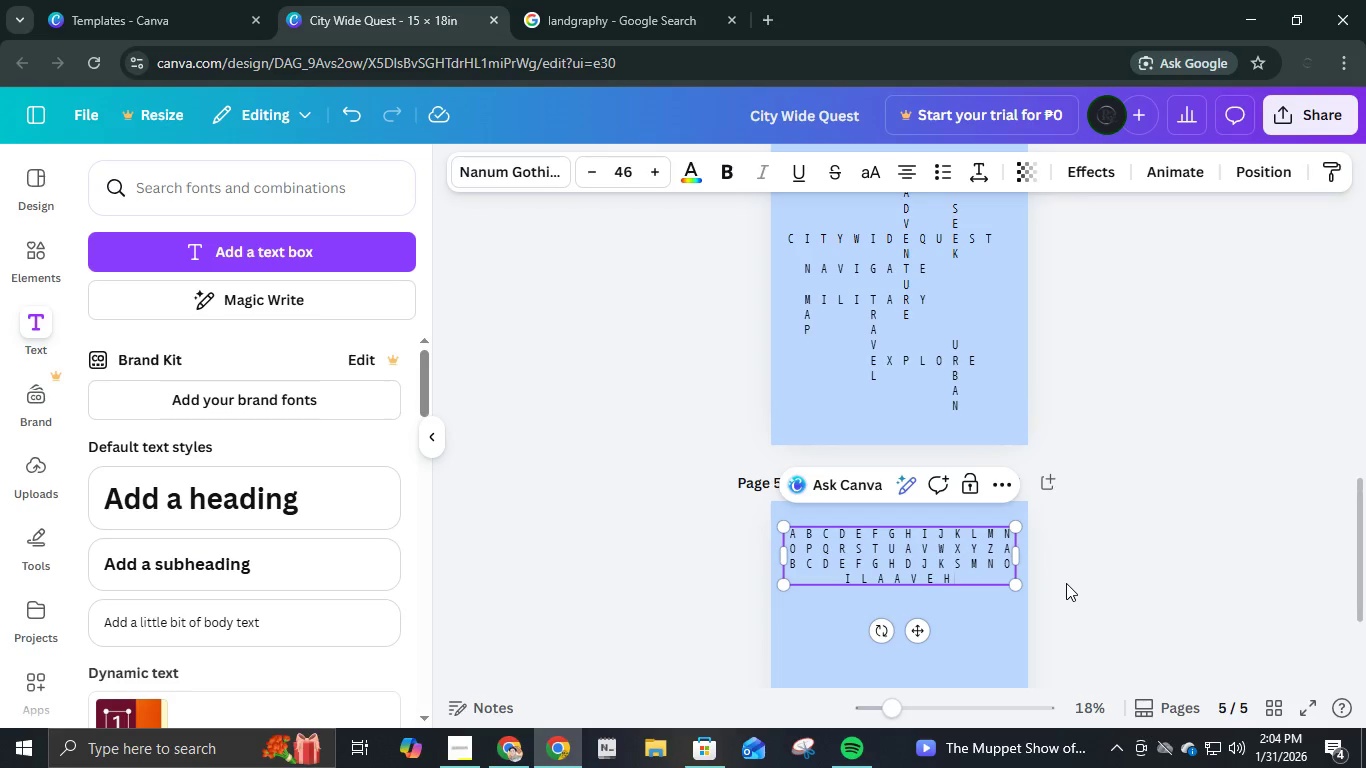 
key(Space)
 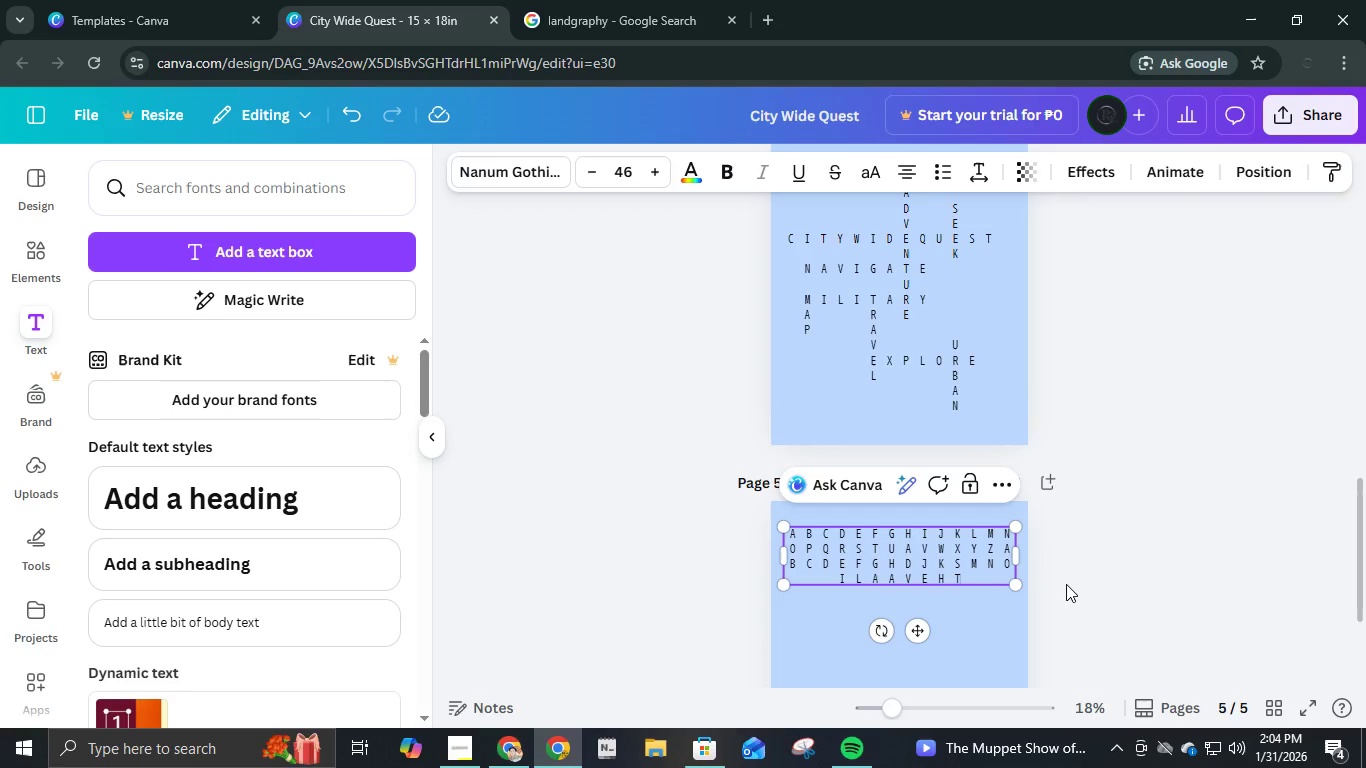 
key(T)
 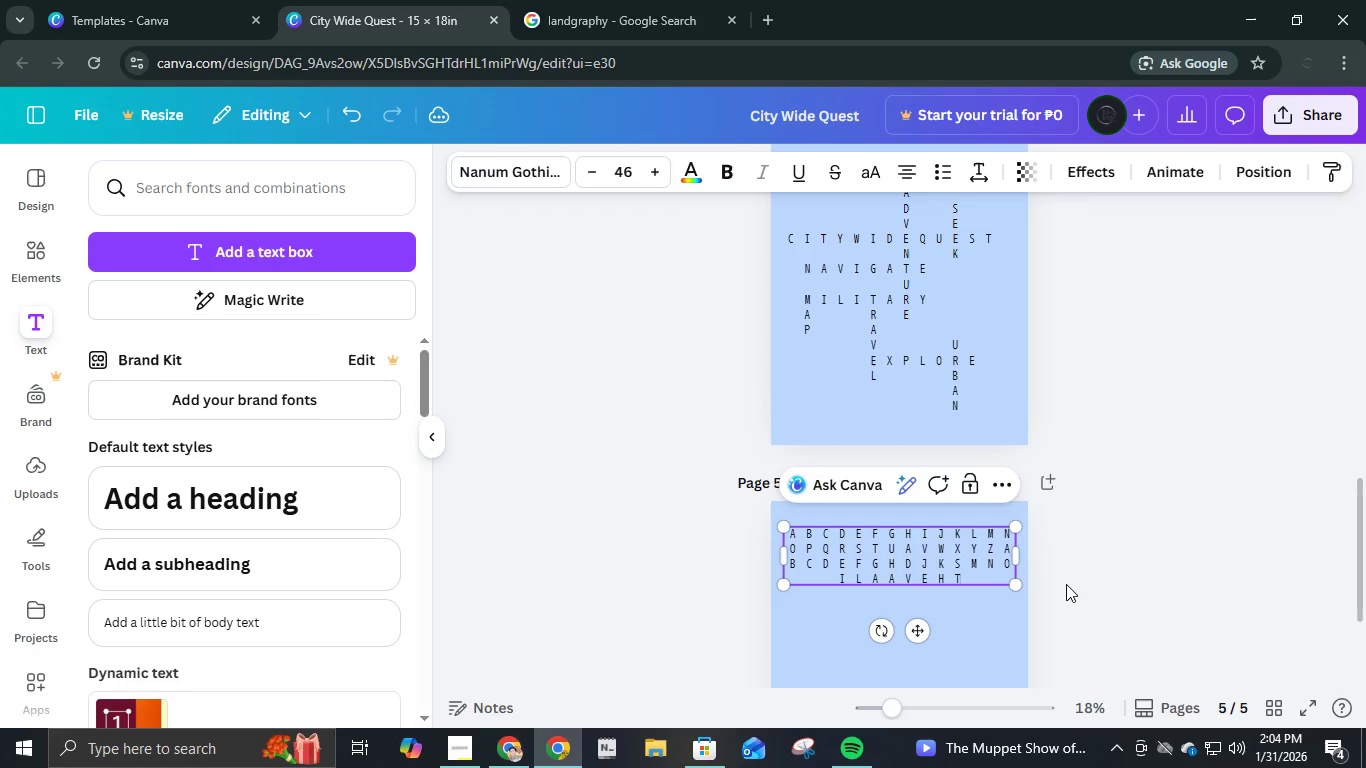 
key(Space)
 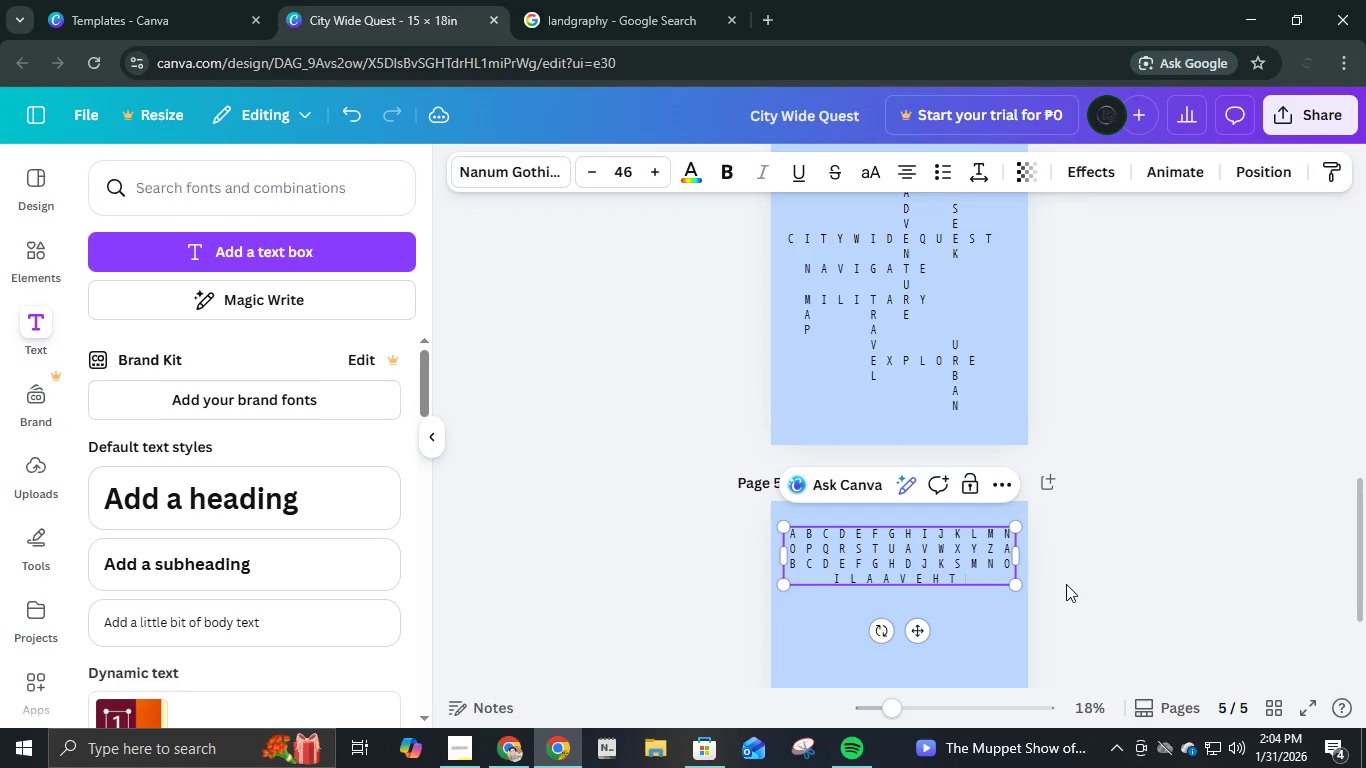 
key(Space)
 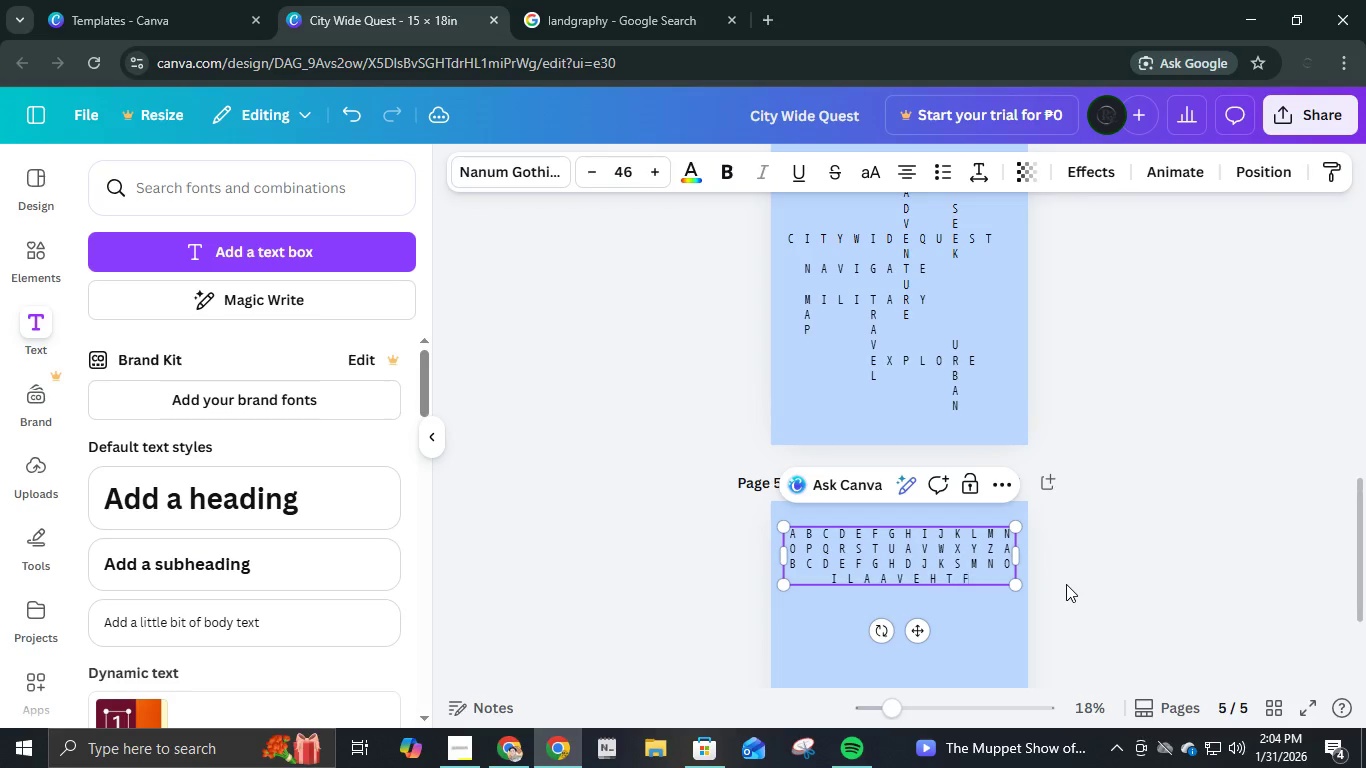 
key(F)
 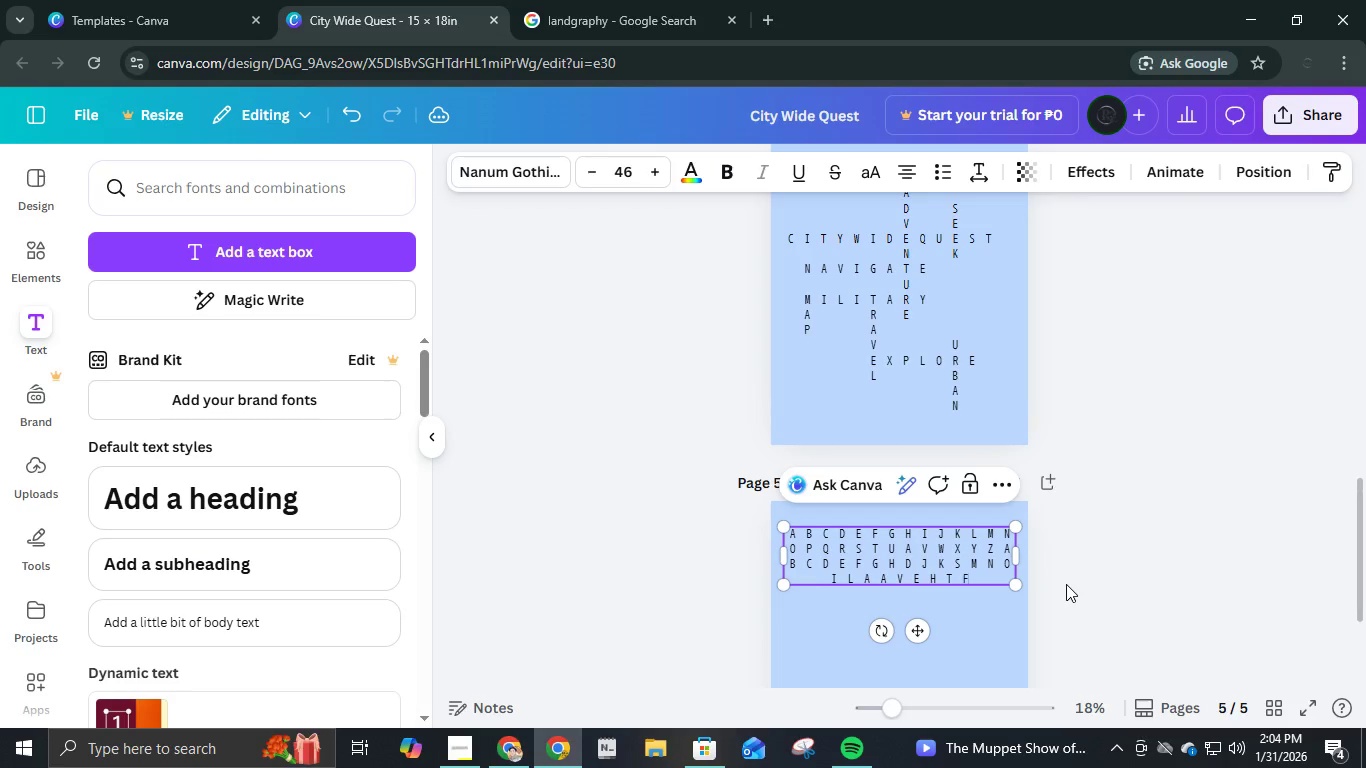 
key(Space)
 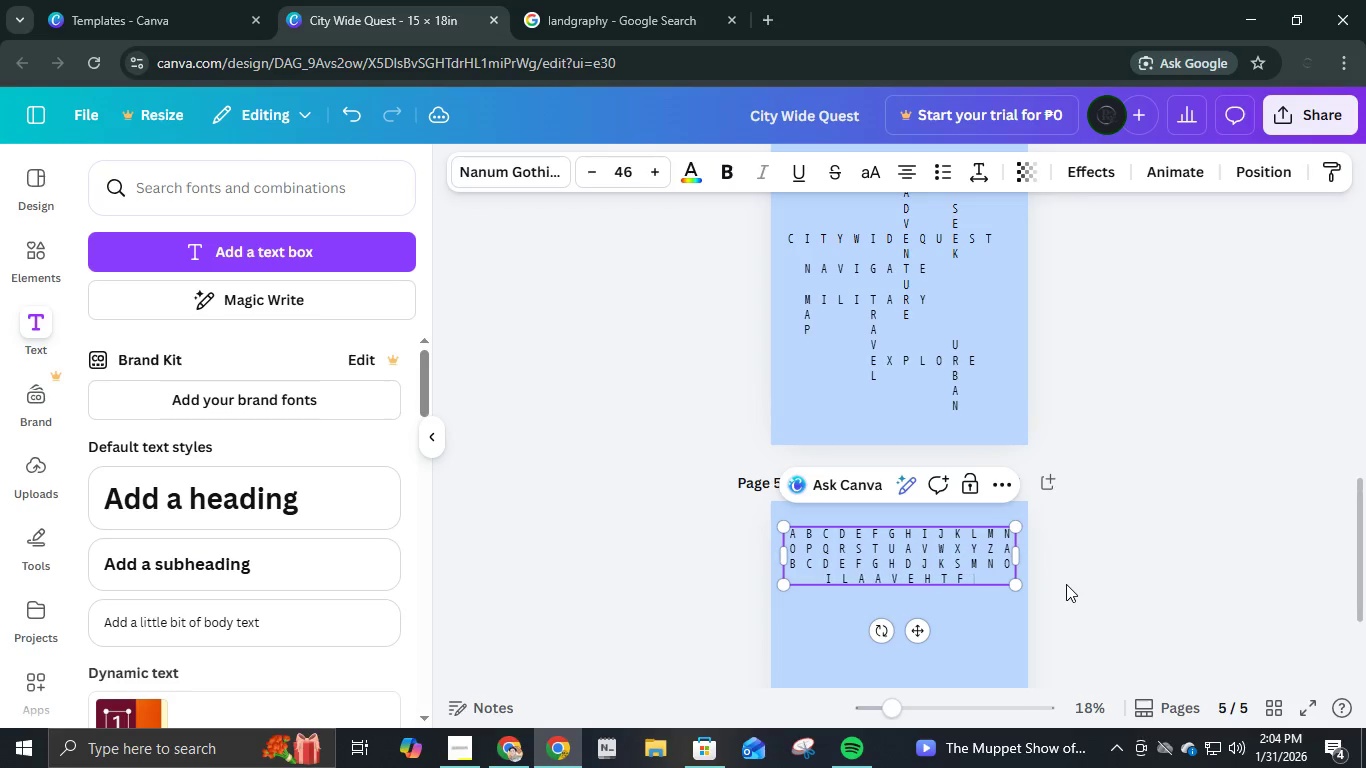 
key(Space)
 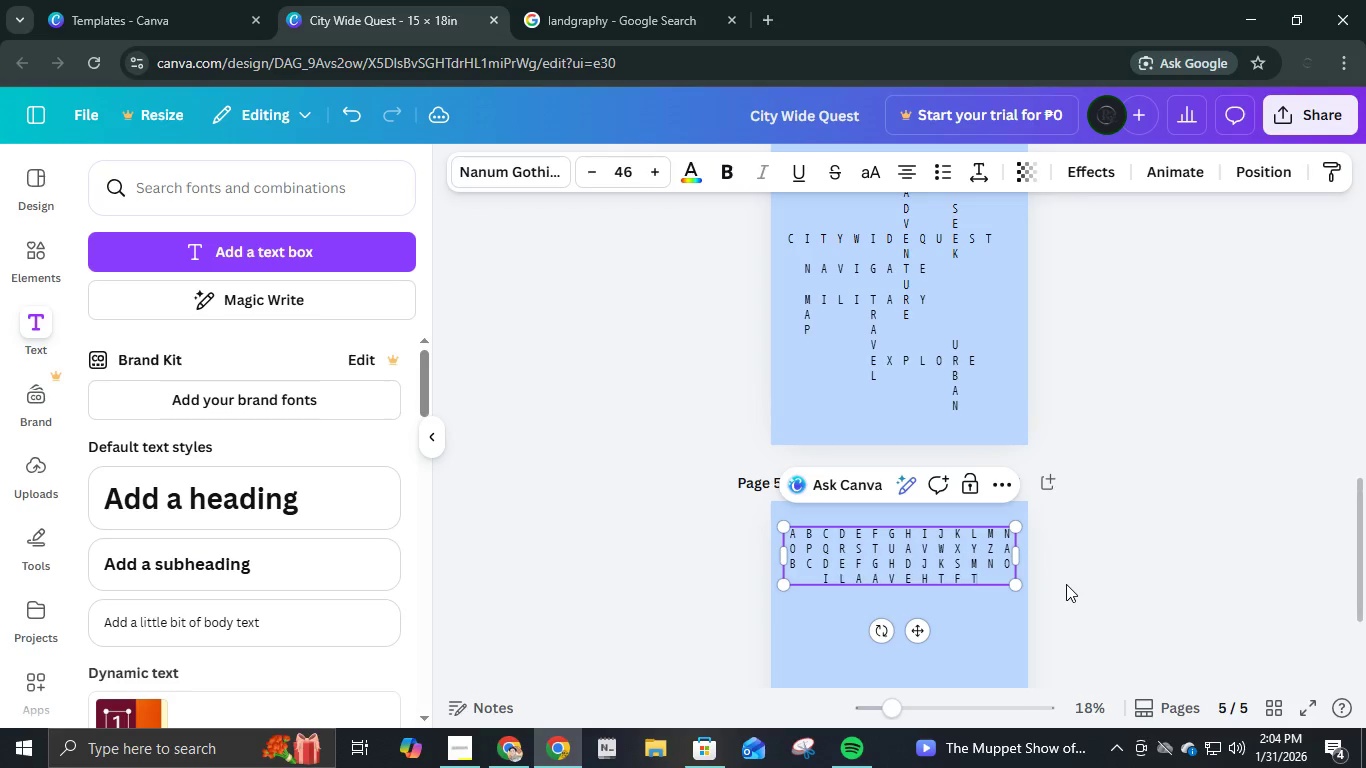 
key(T)
 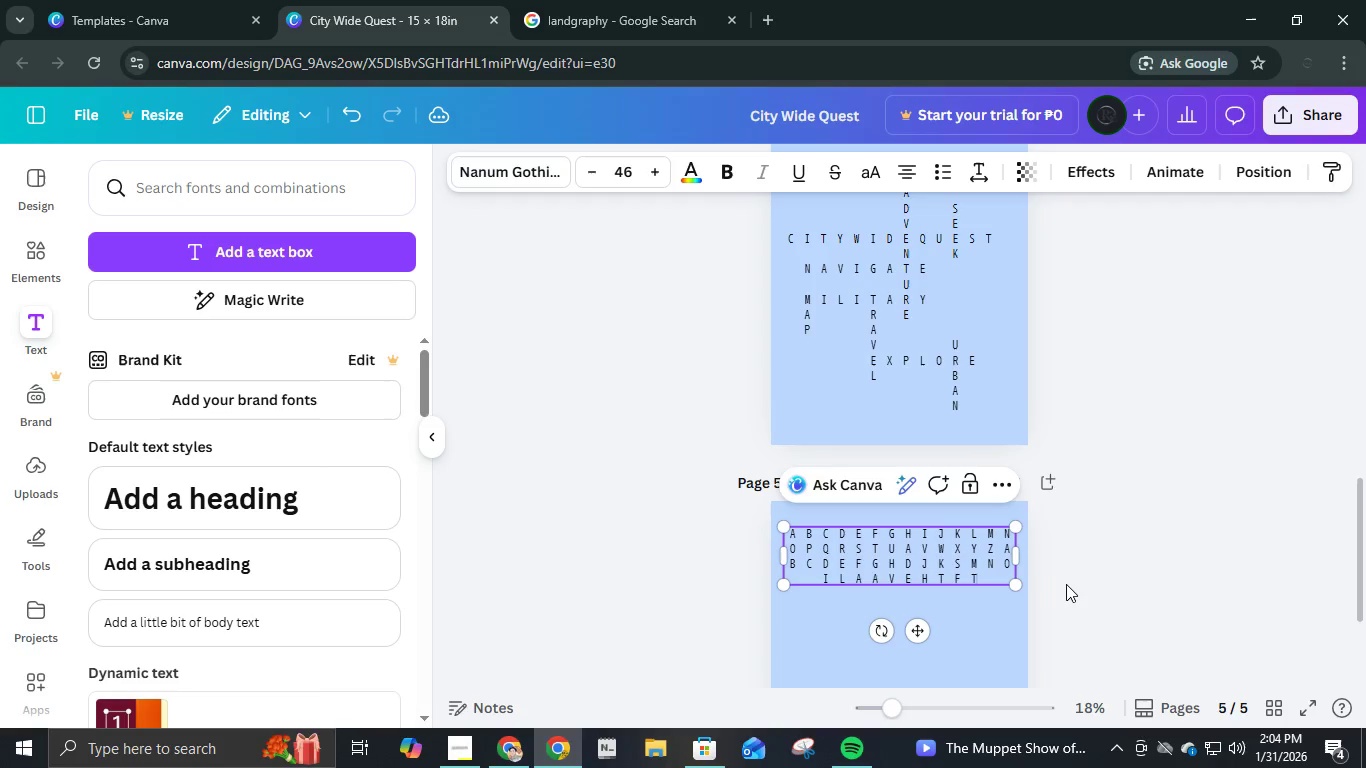 
key(Space)
 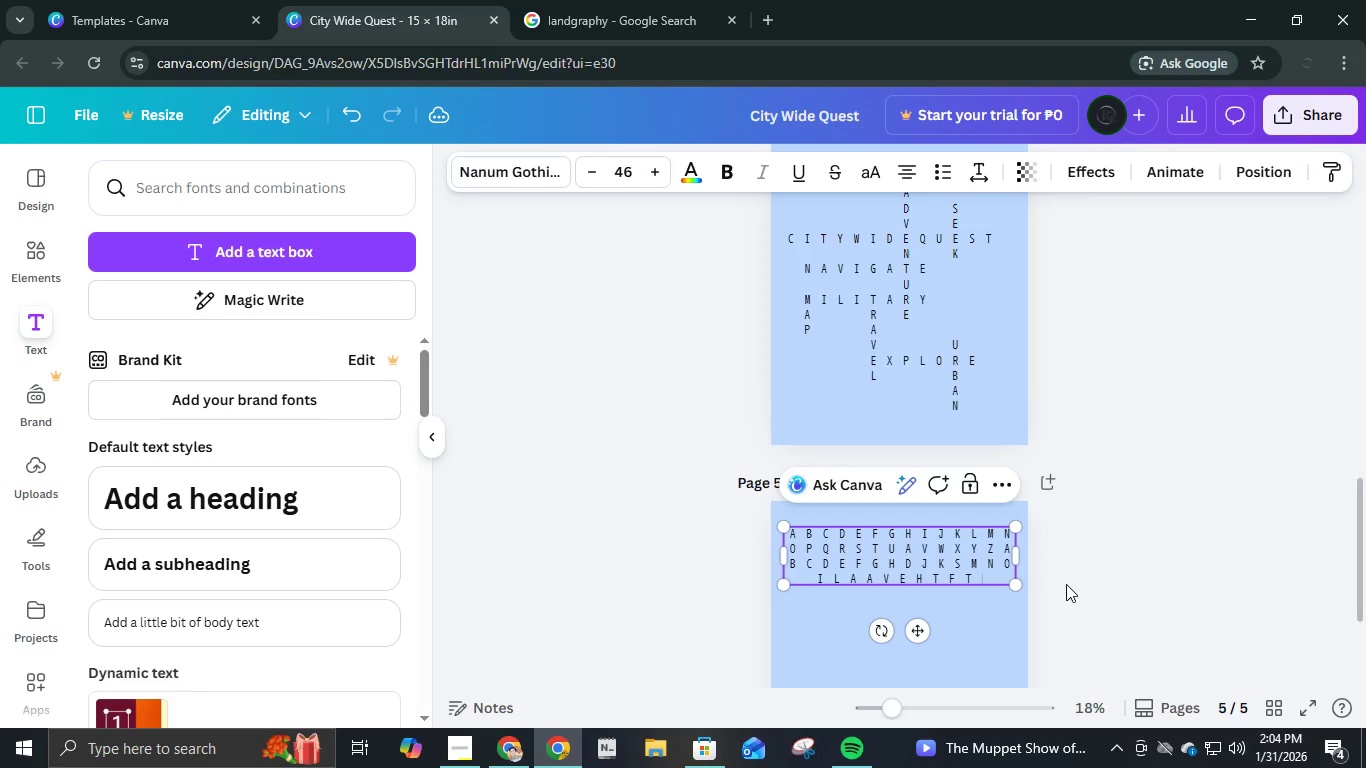 
key(Space)
 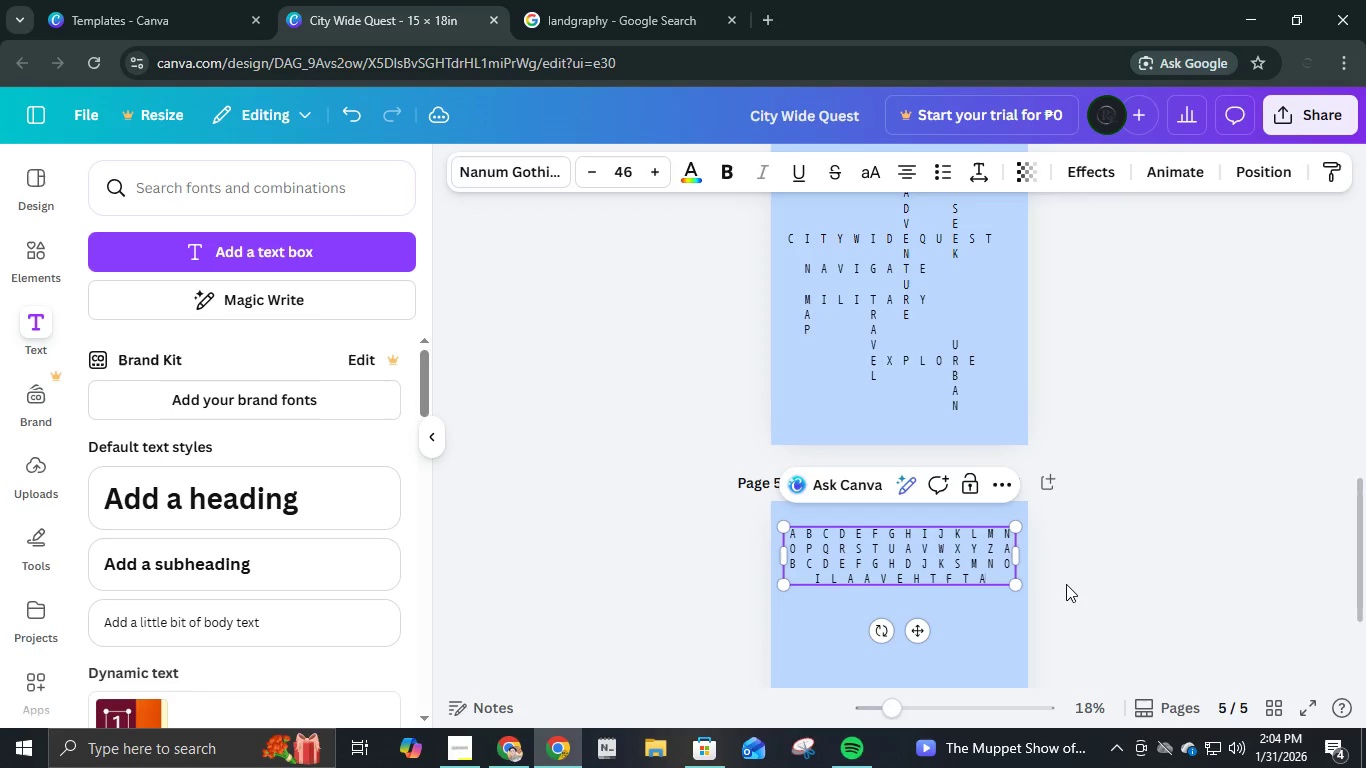 
key(A)
 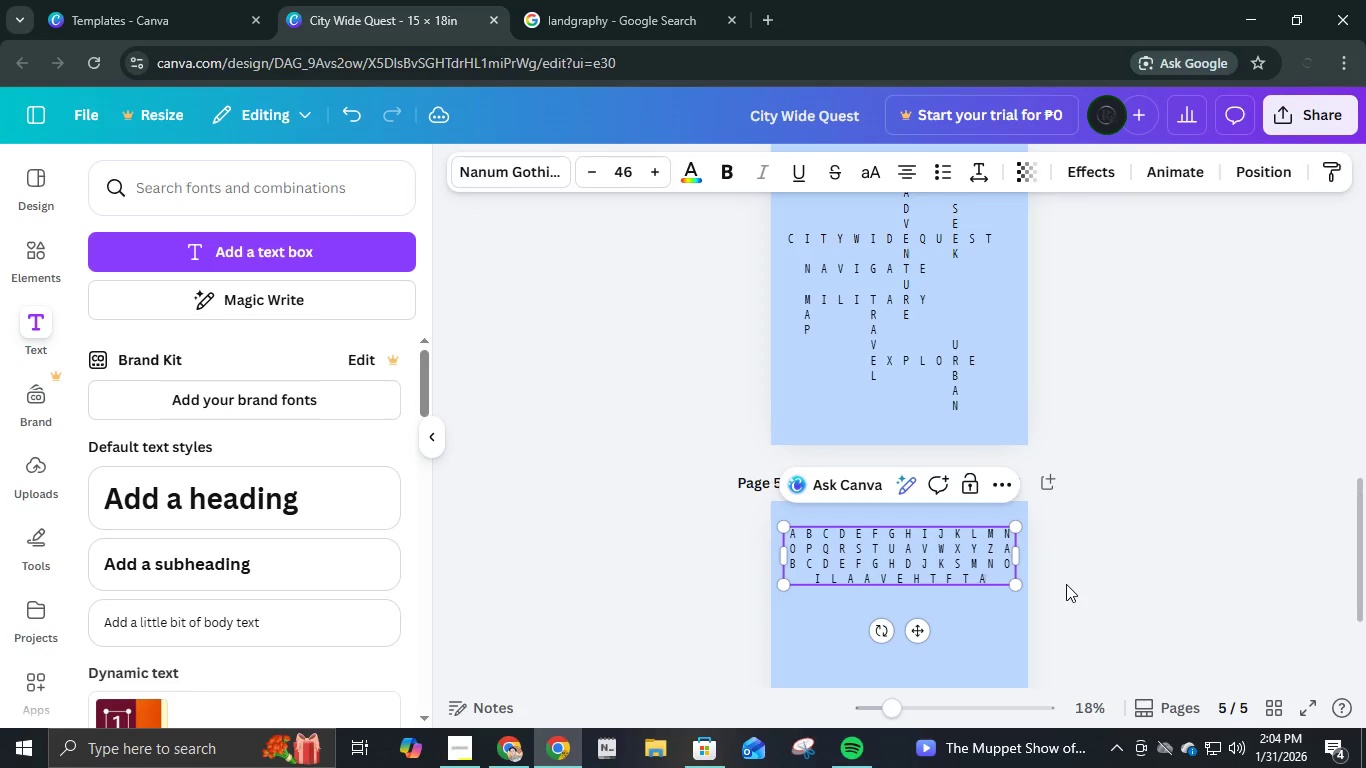 
key(Space)
 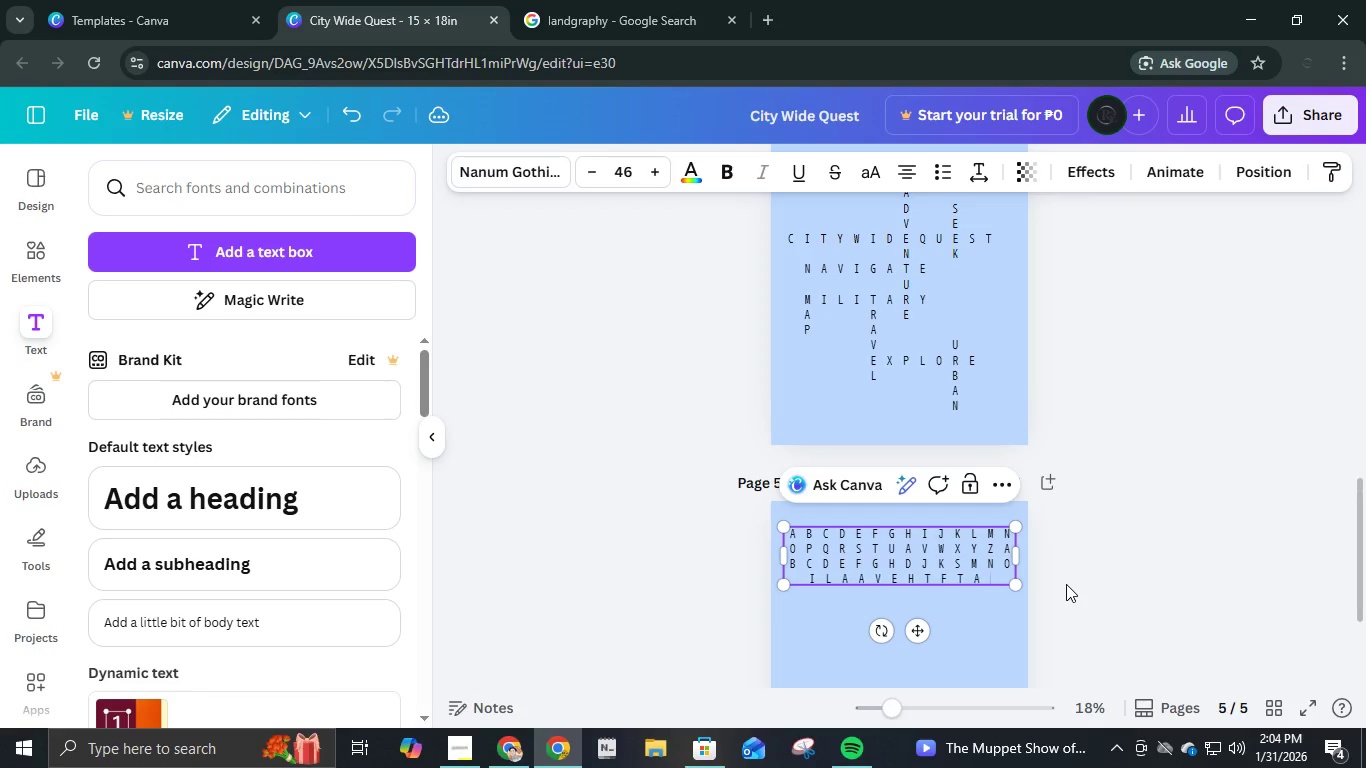 
key(Space)
 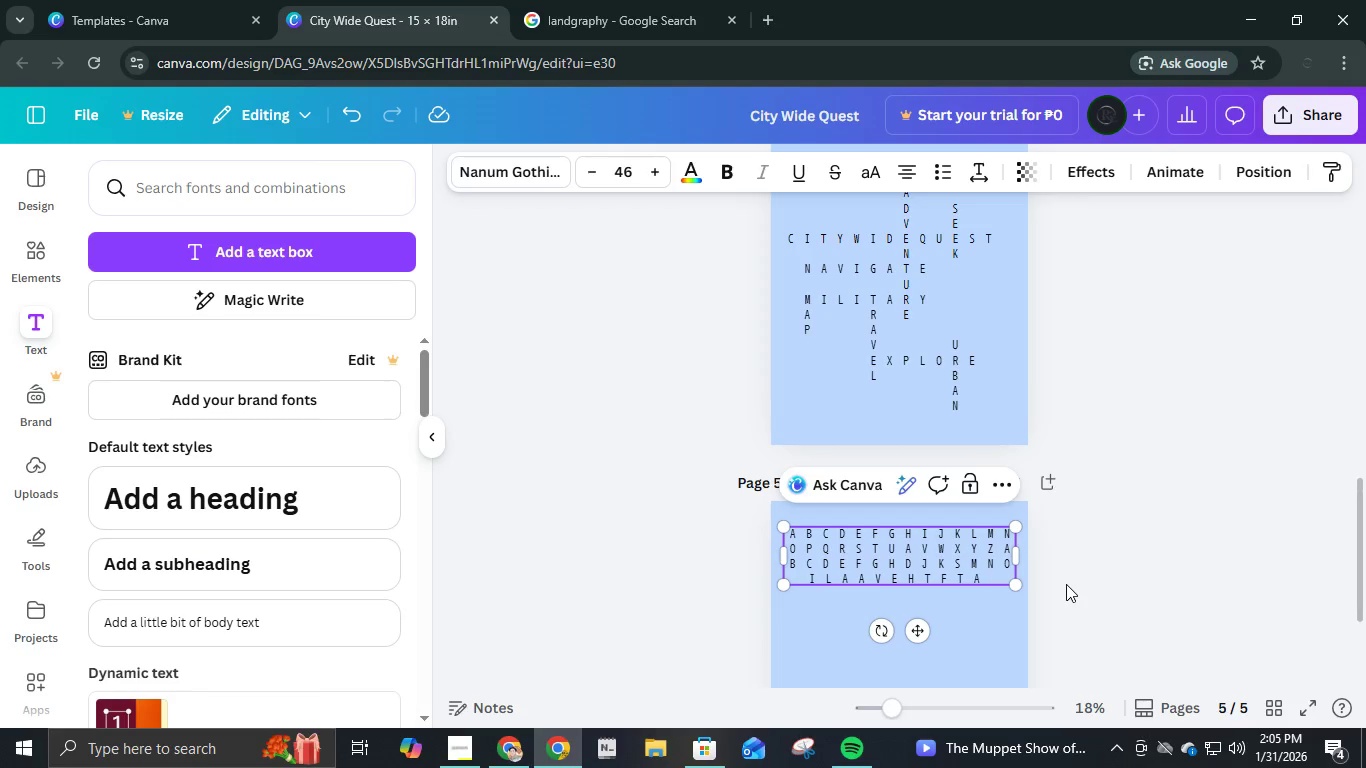 
key(G)
 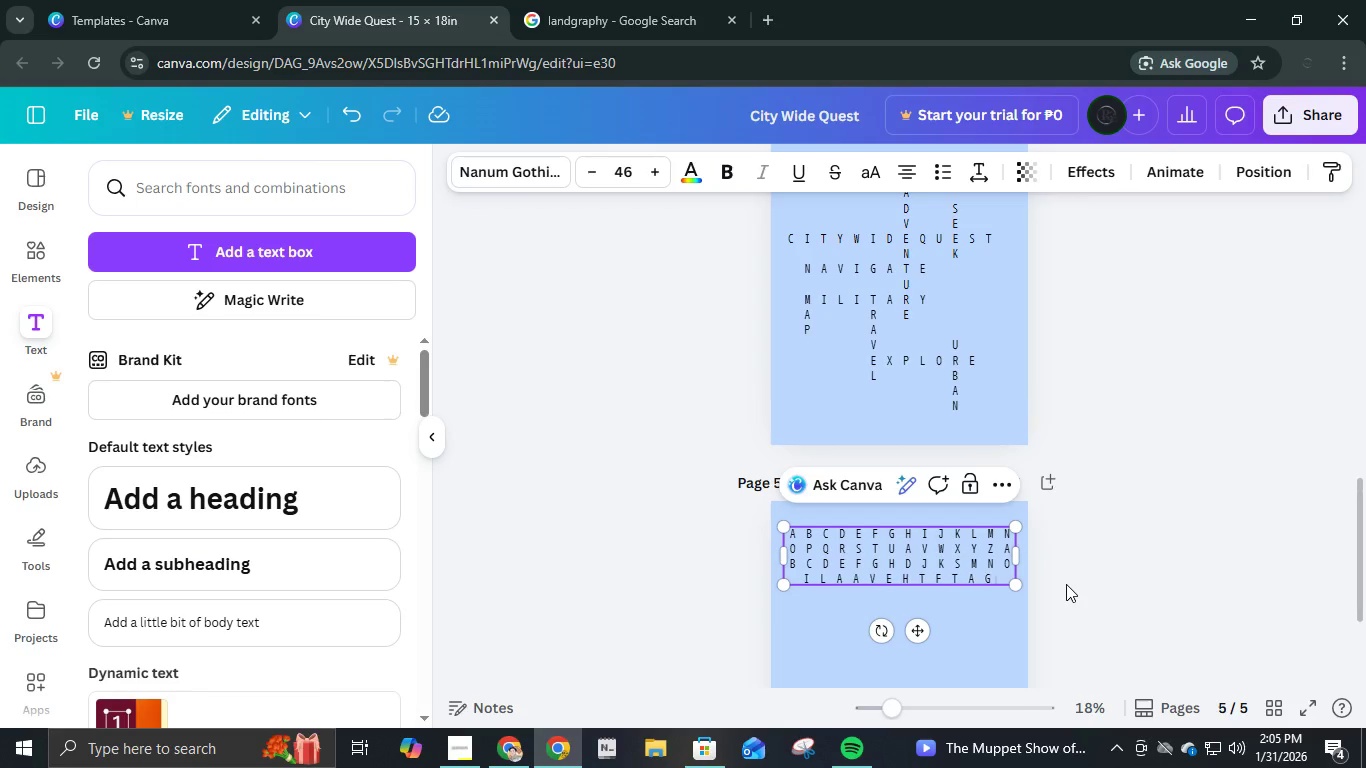 
key(Space)
 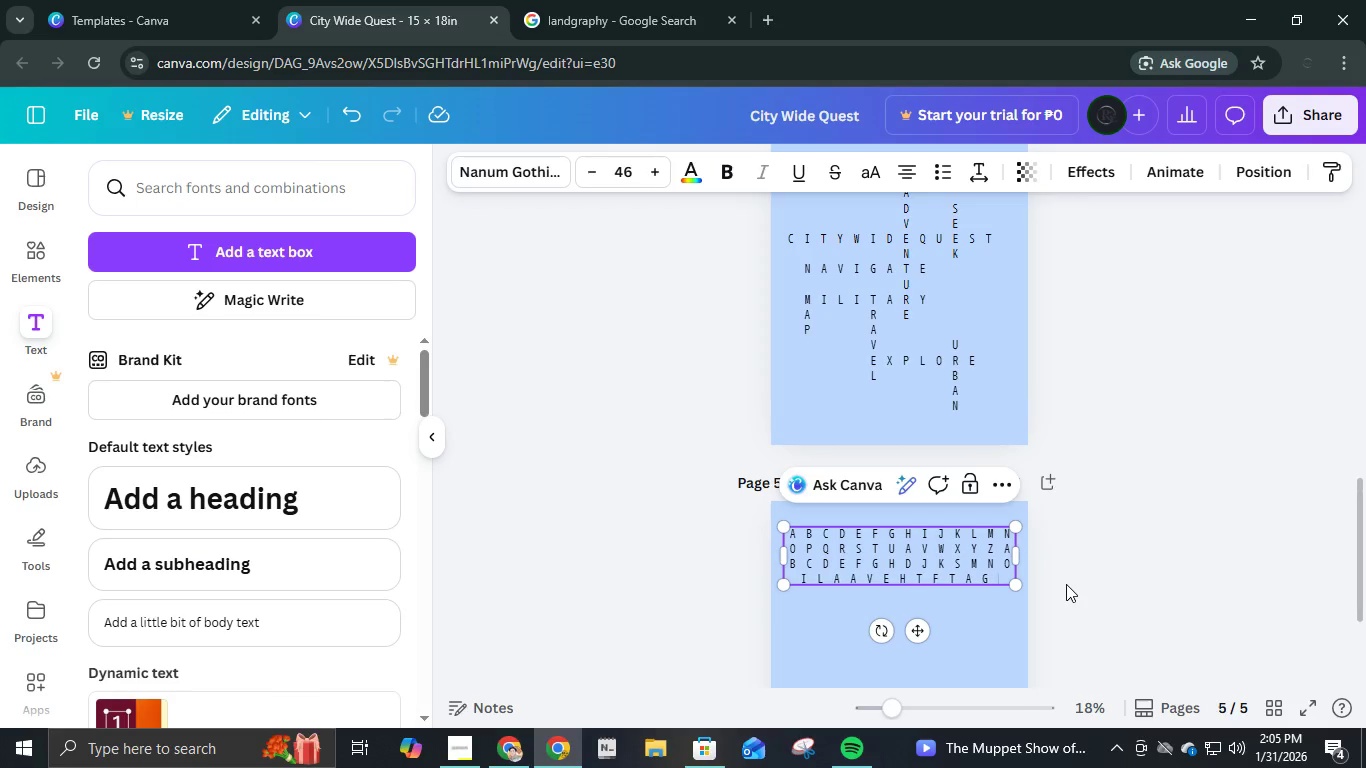 
key(Space)
 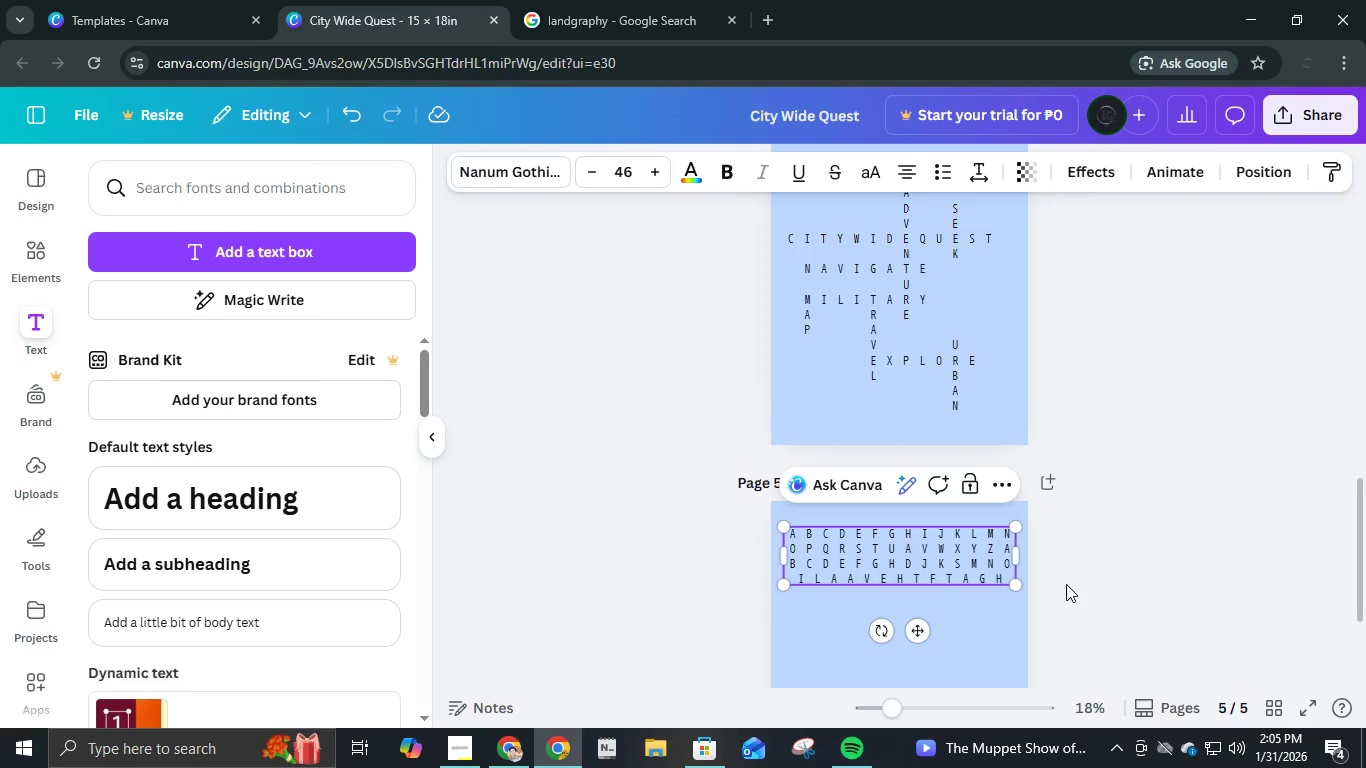 
key(H)
 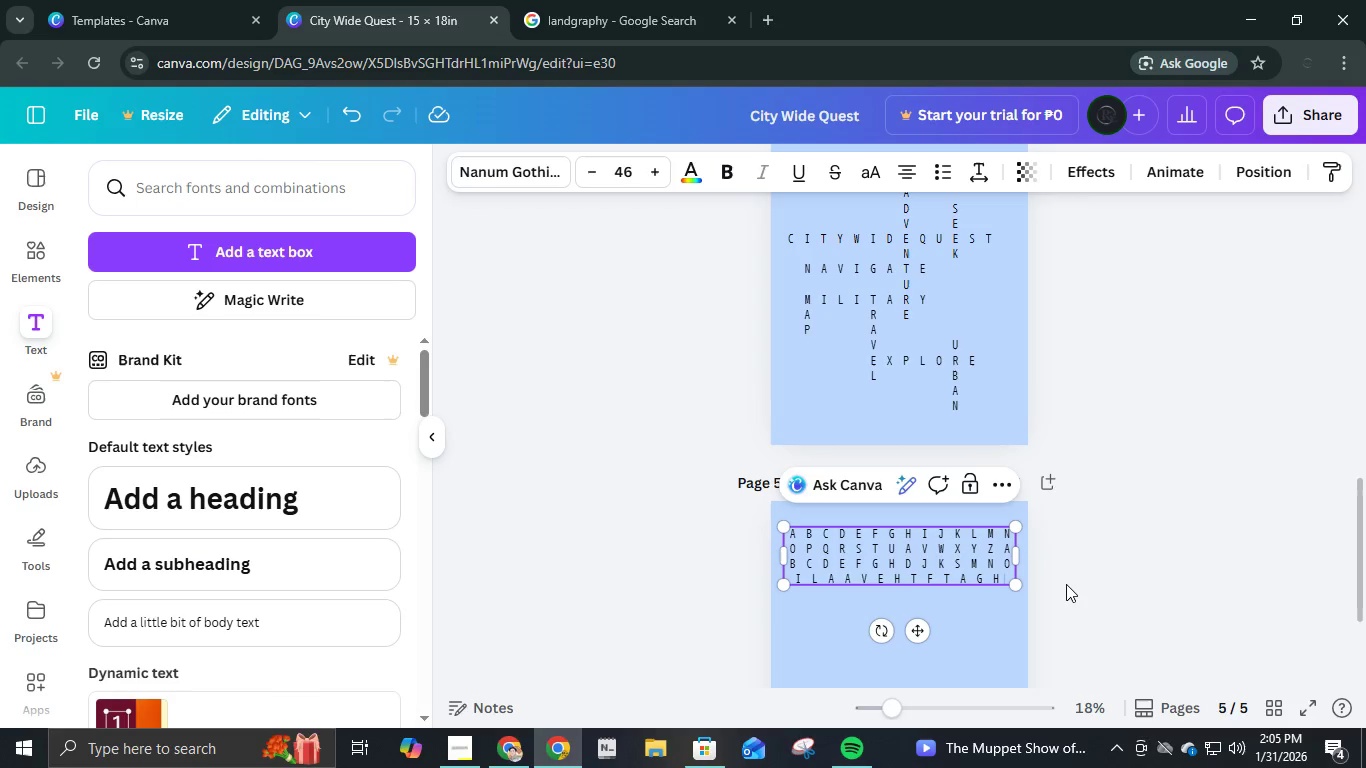 
key(Space)
 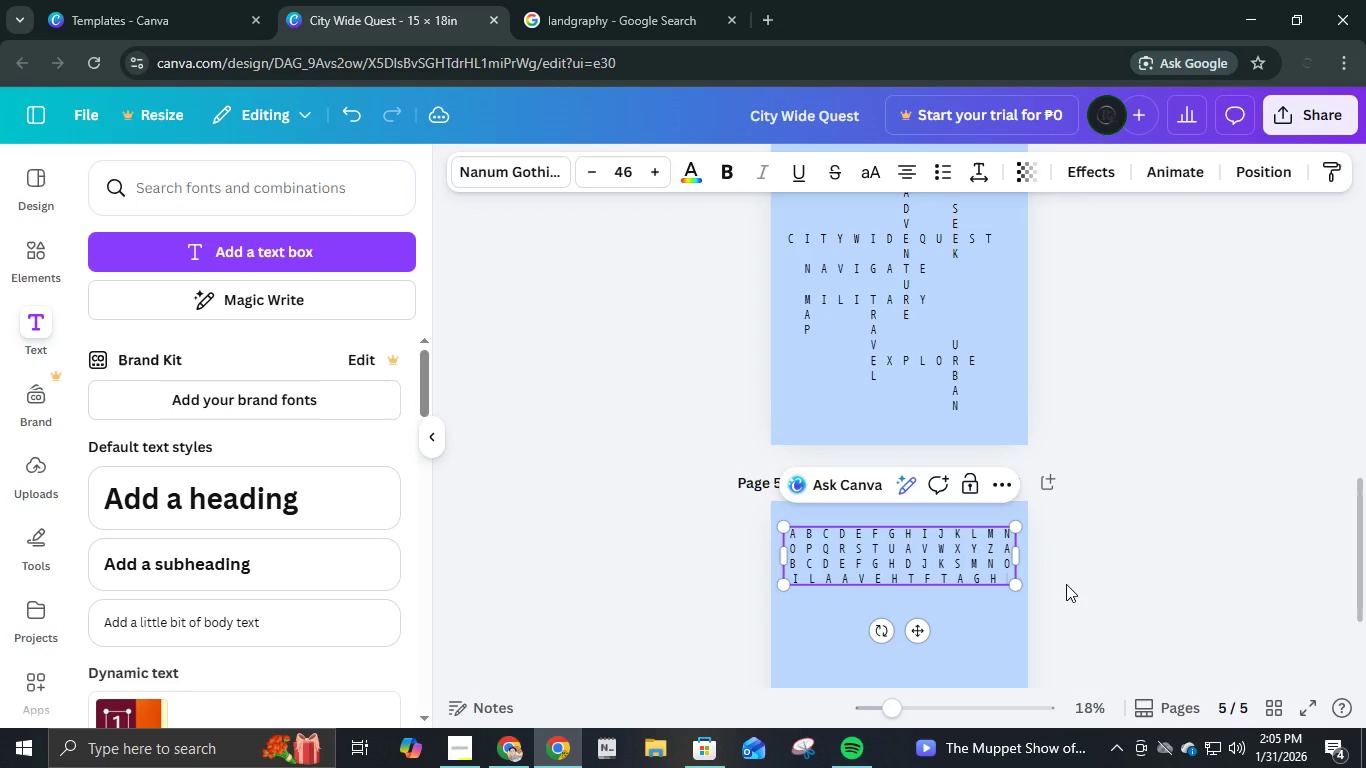 
key(Space)
 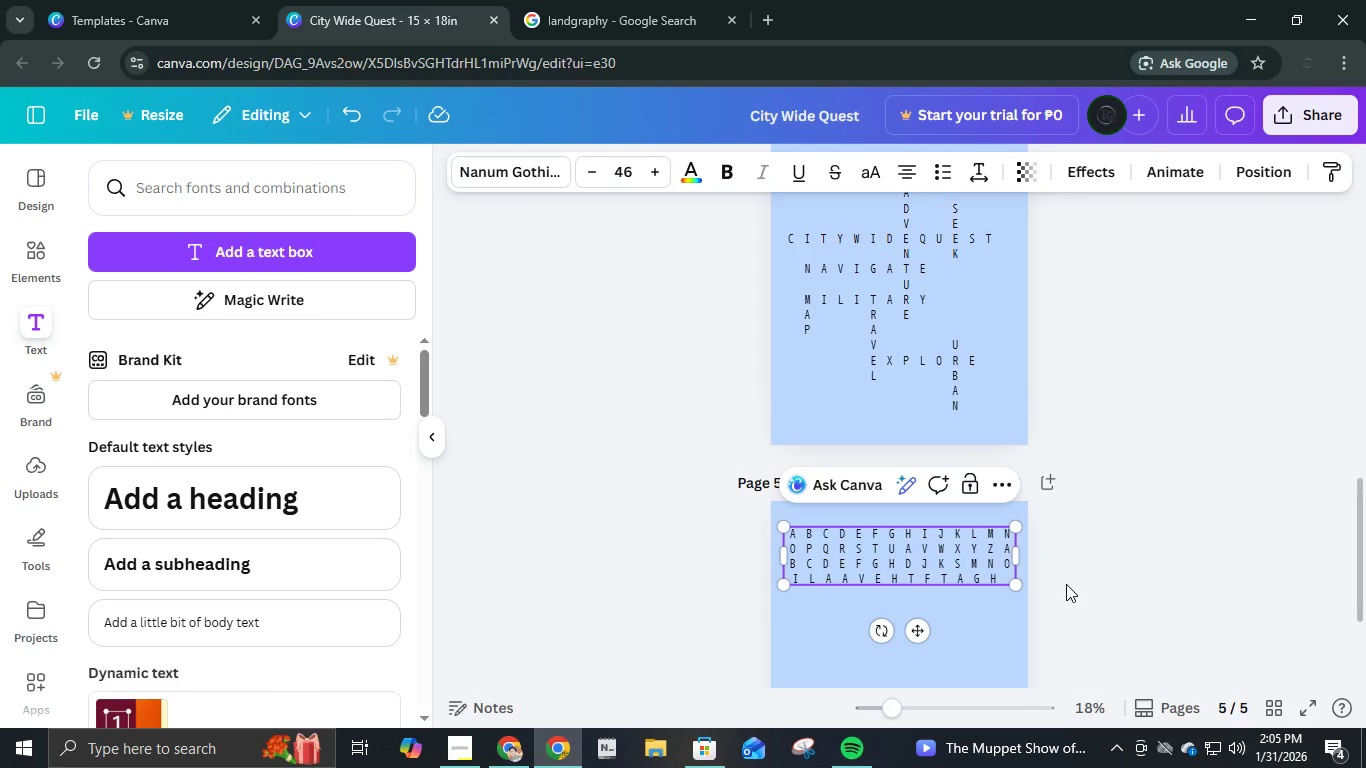 
key(L)
 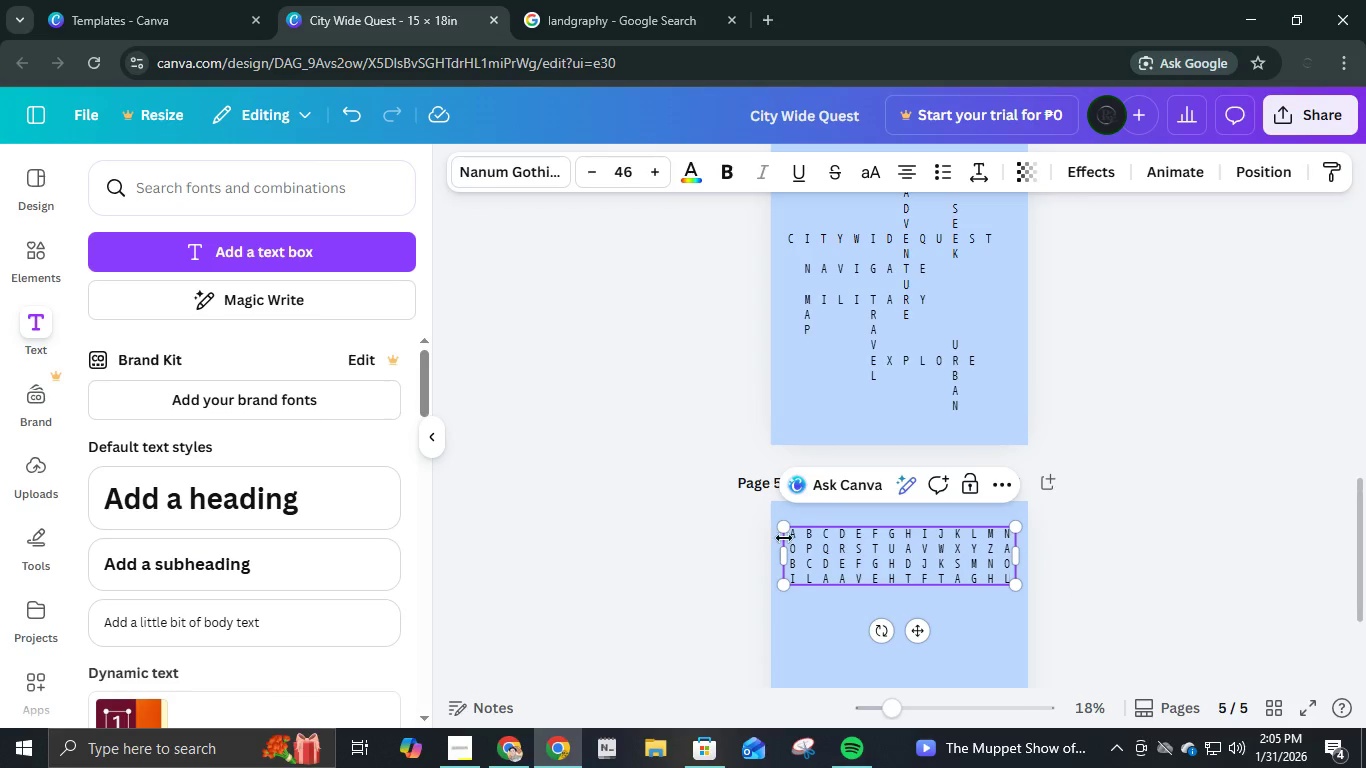 
left_click([816, 534])
 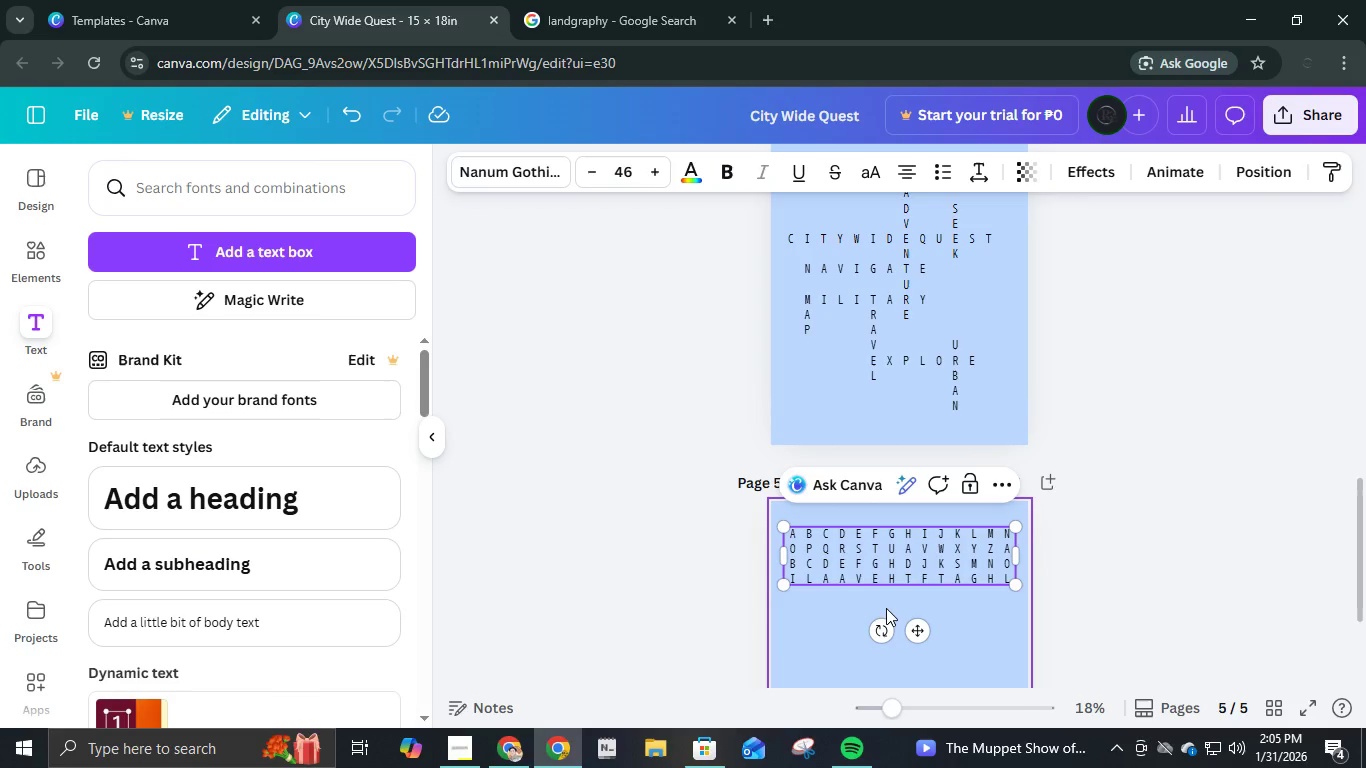 
key(ArrowLeft)
 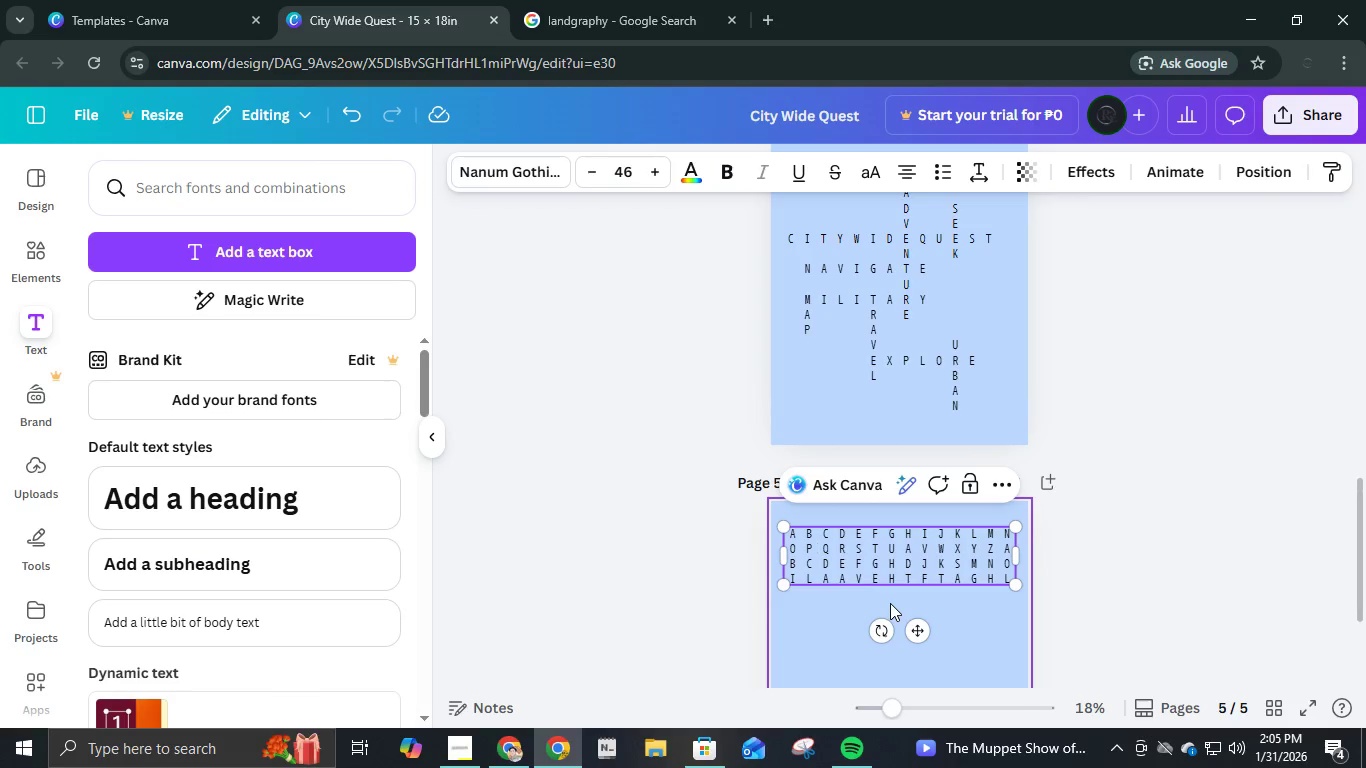 
key(ArrowDown)
 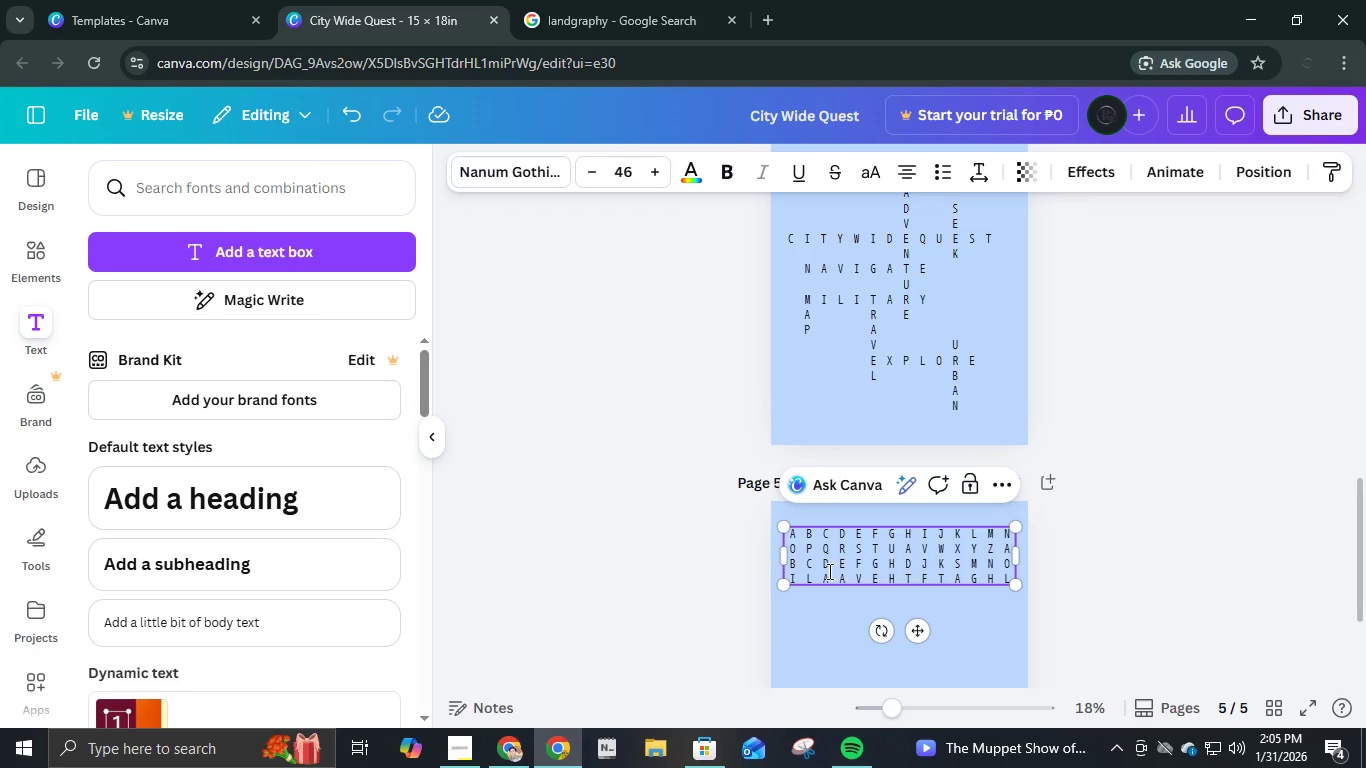 
key(ArrowUp)
 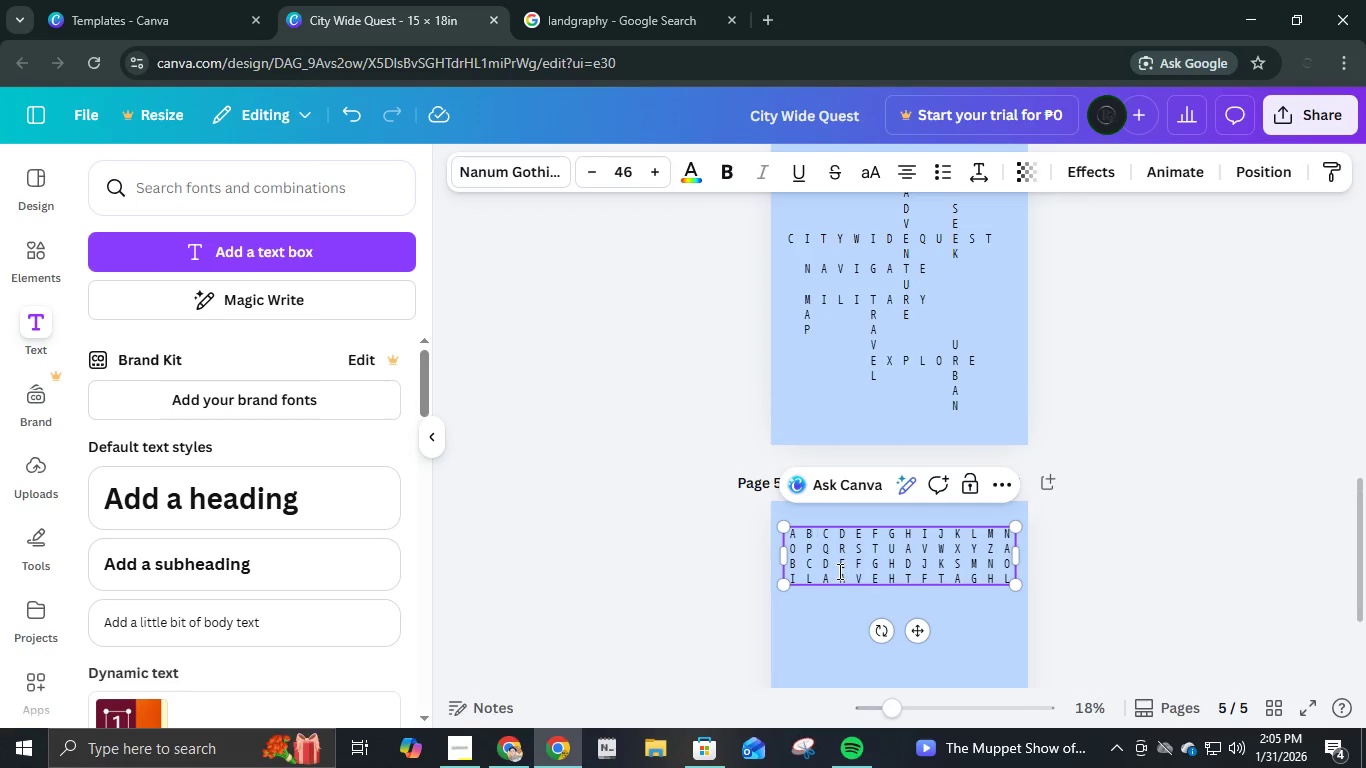 
key(ArrowLeft)
 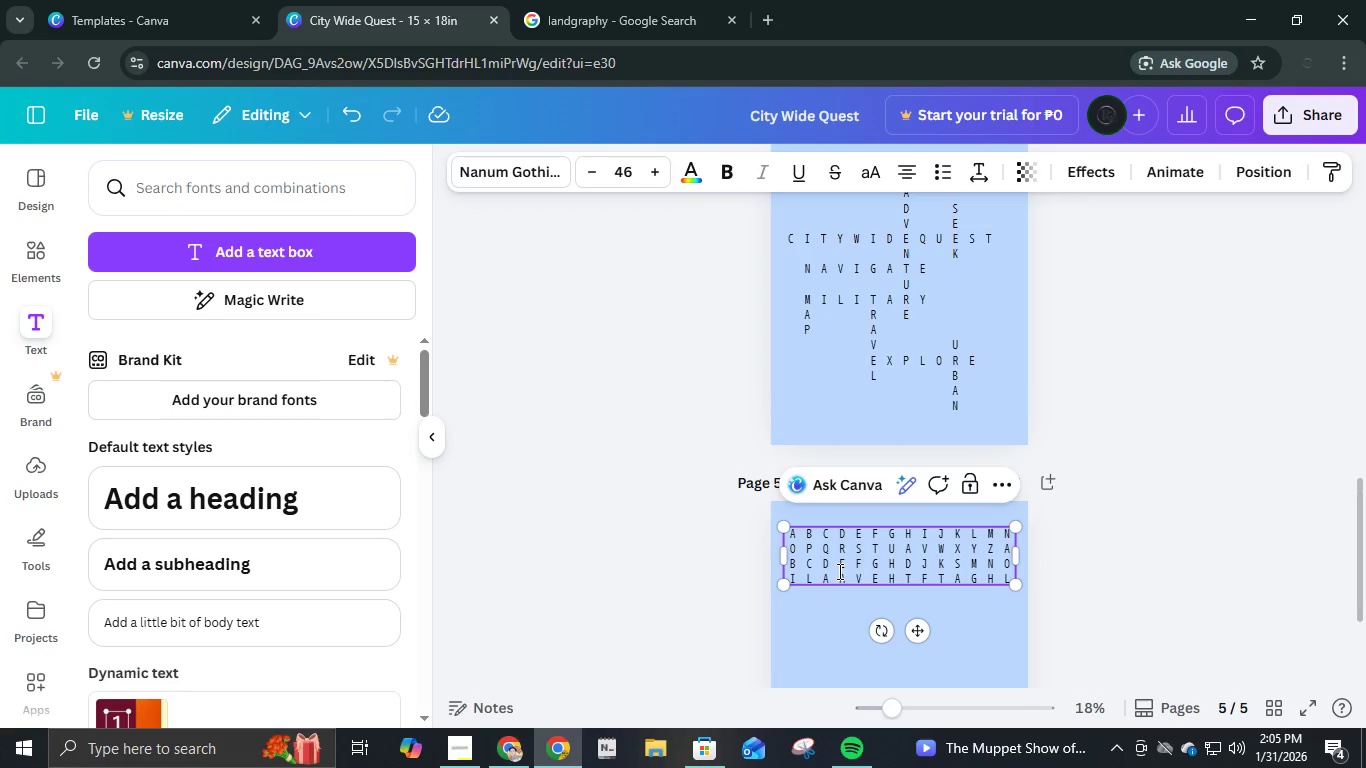 
key(Backspace)
 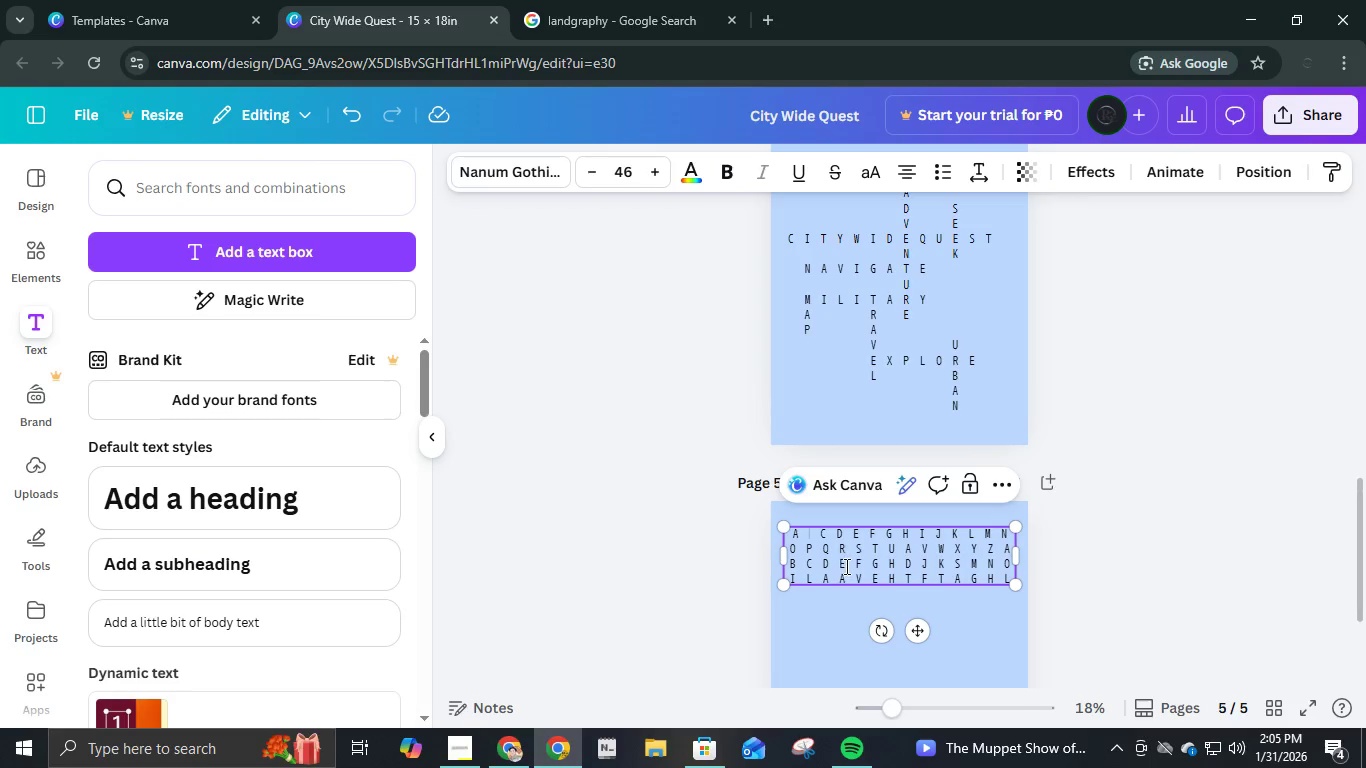 
key(G)
 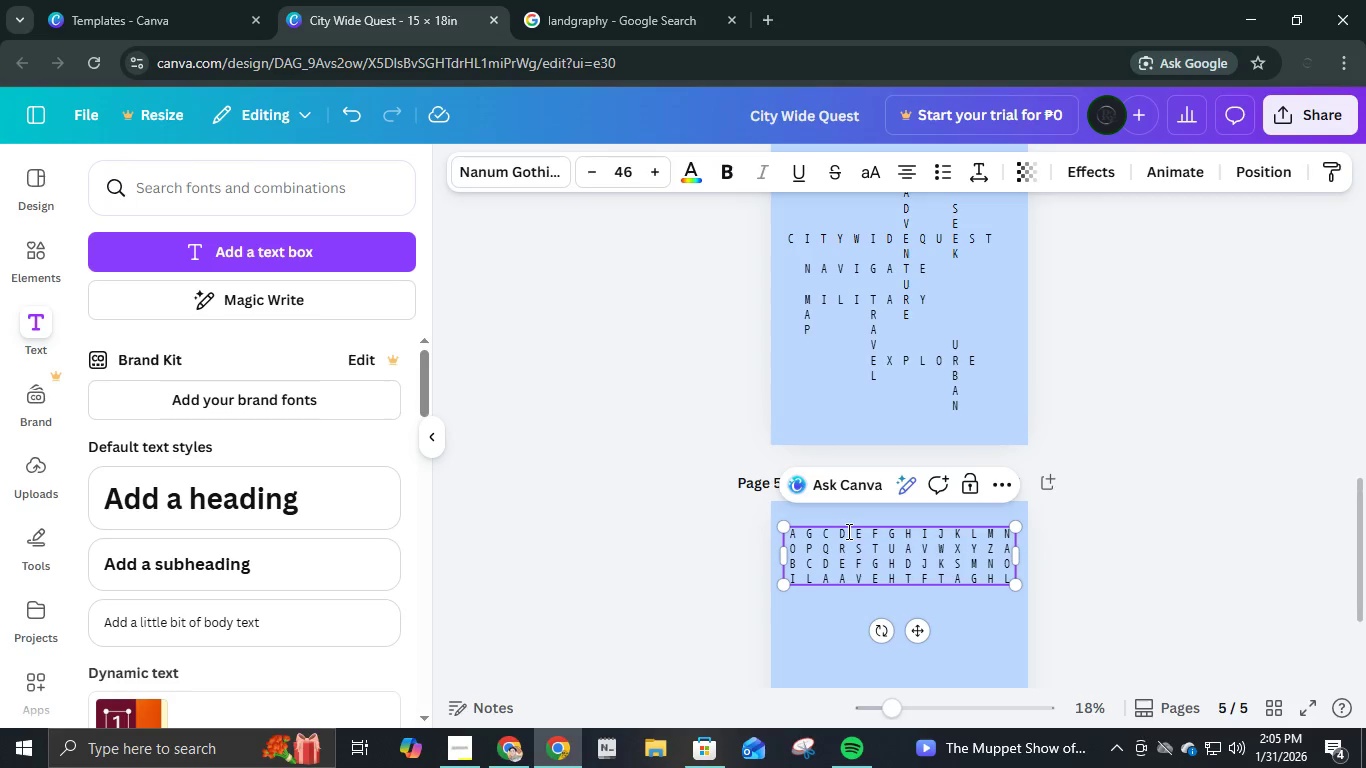 
left_click([842, 530])
 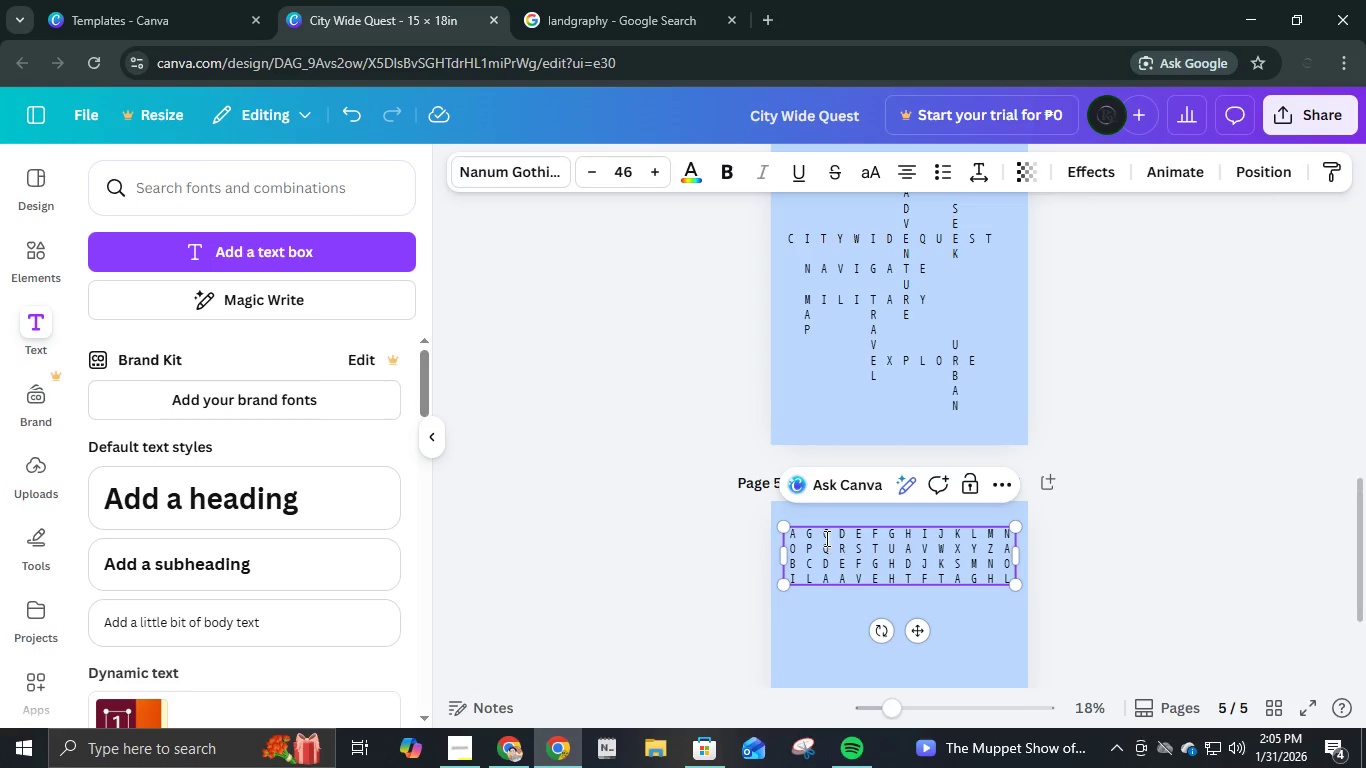 
left_click([825, 538])
 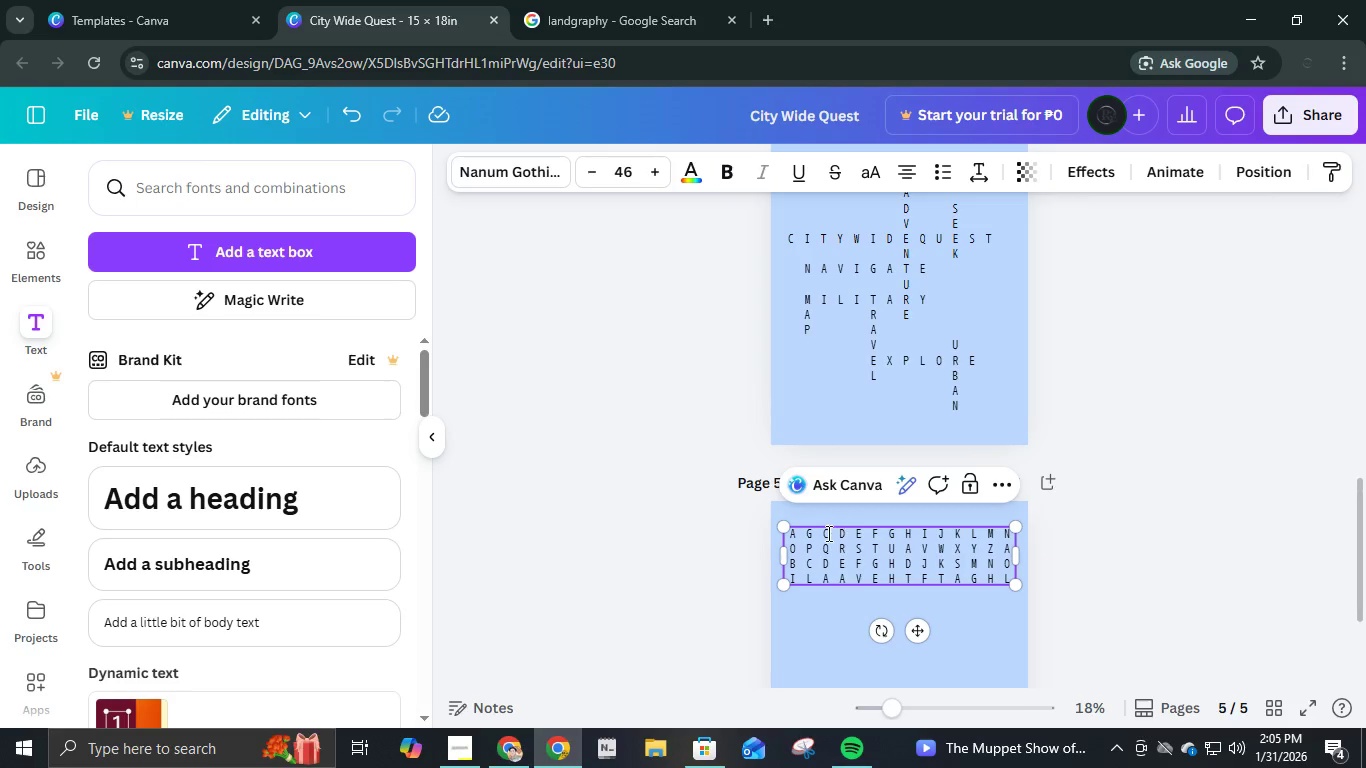 
left_click([827, 533])
 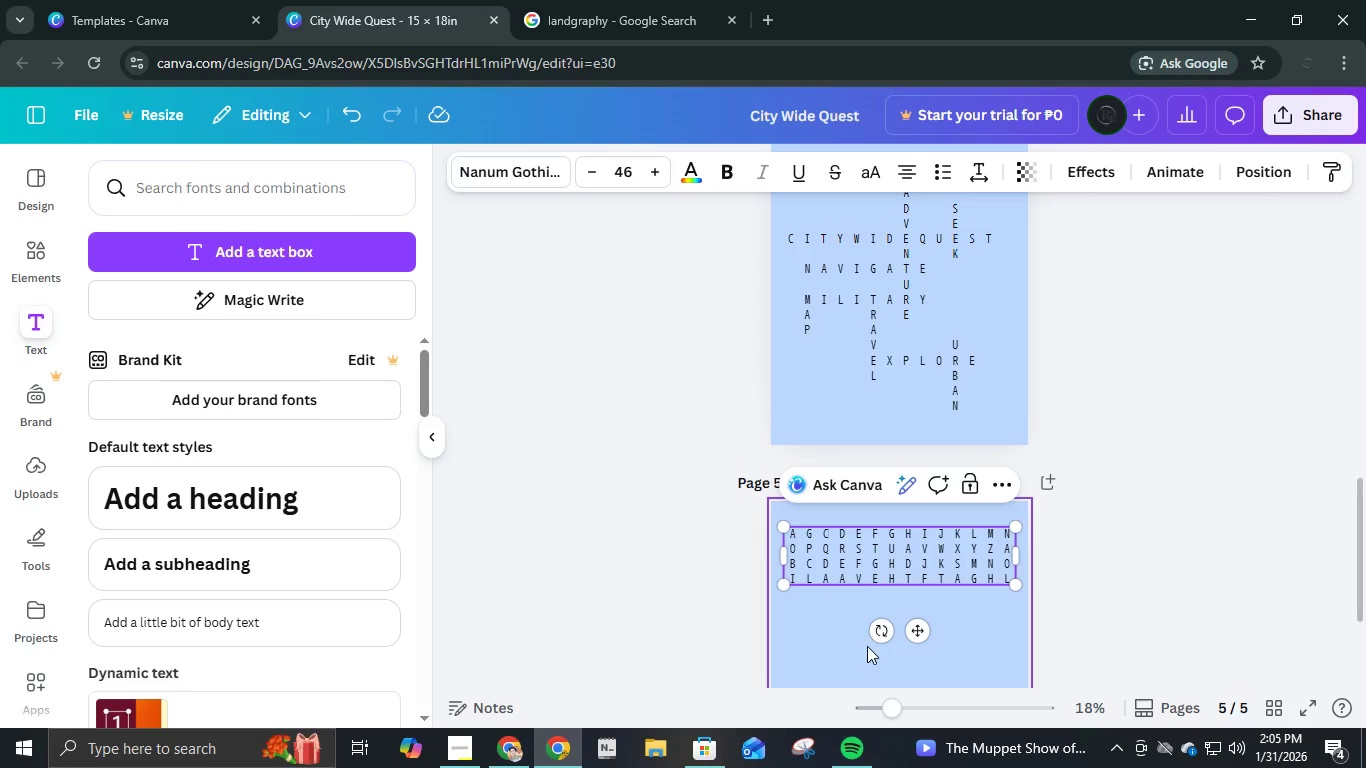 
key(Backspace)
 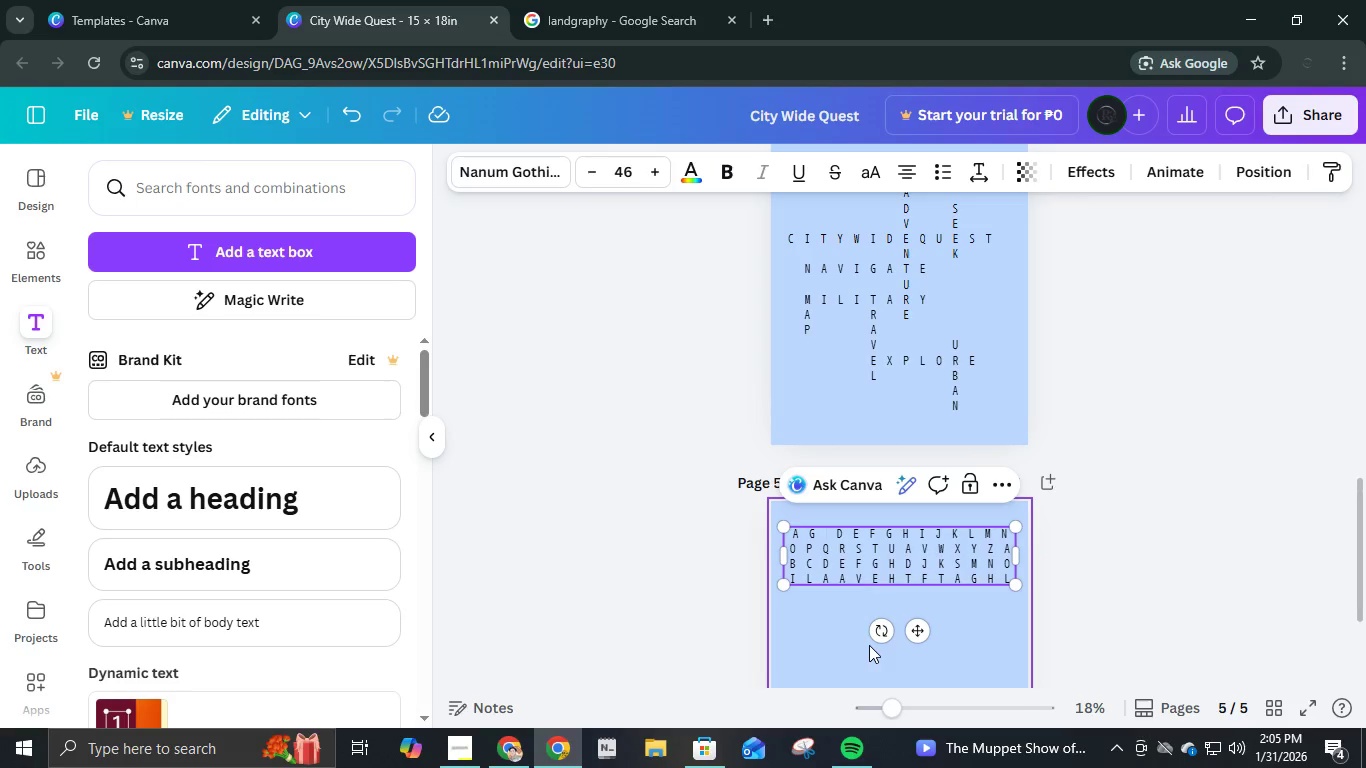 
key(P)
 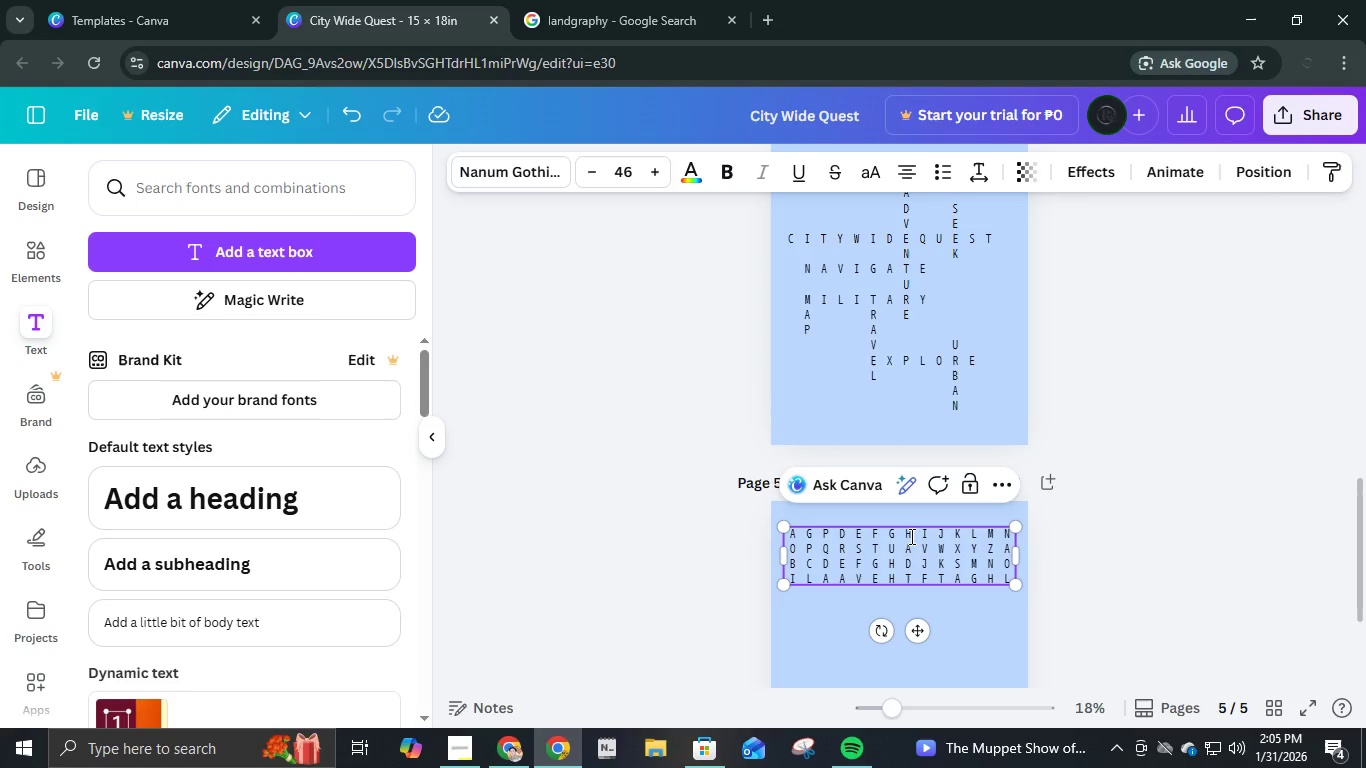 
left_click([909, 535])
 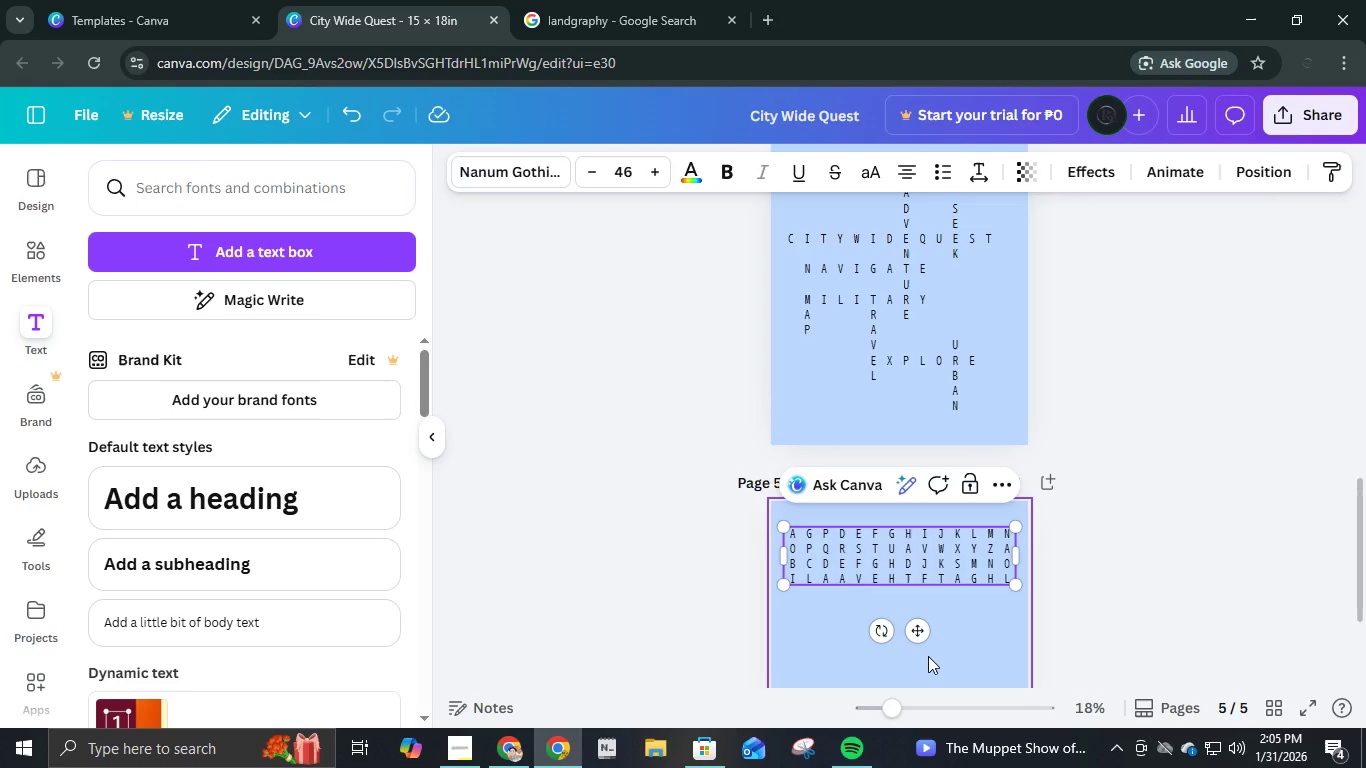 
key(Backspace)
 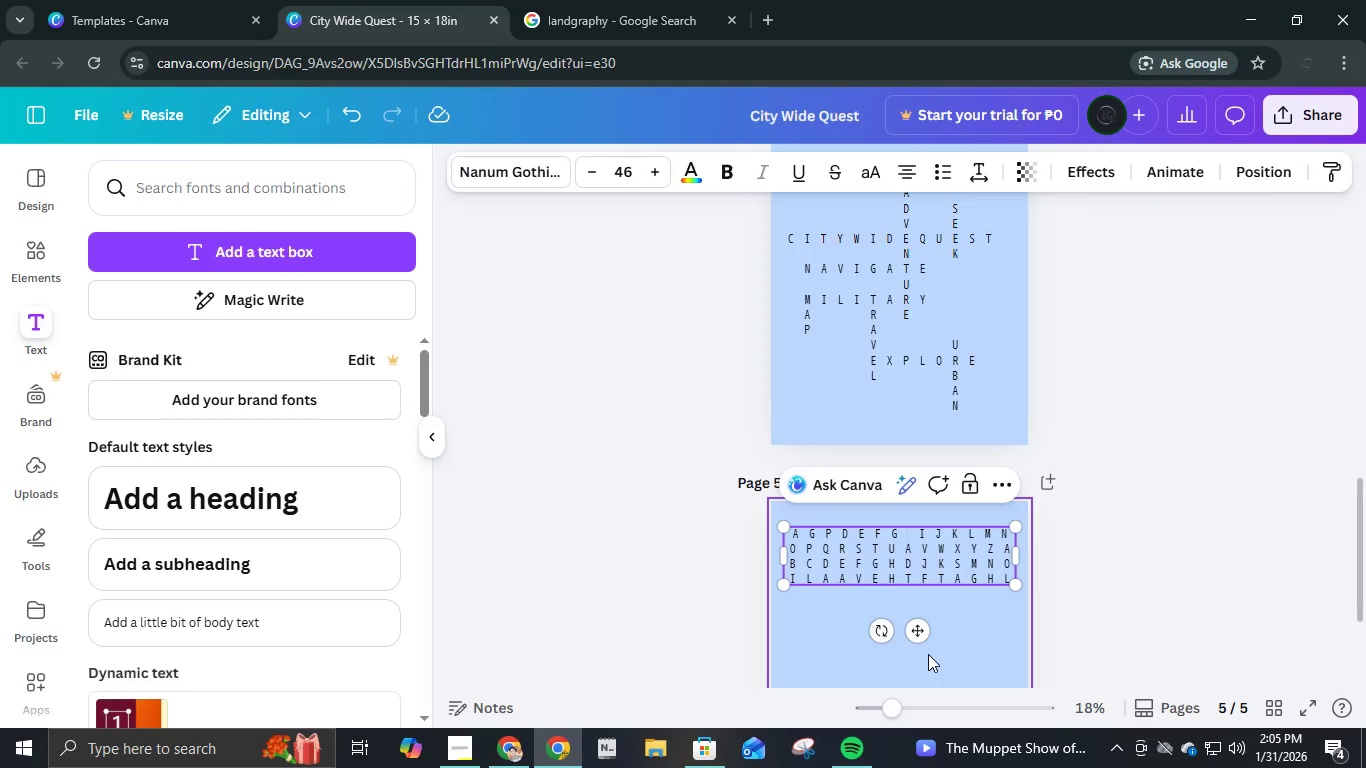 
key(A)
 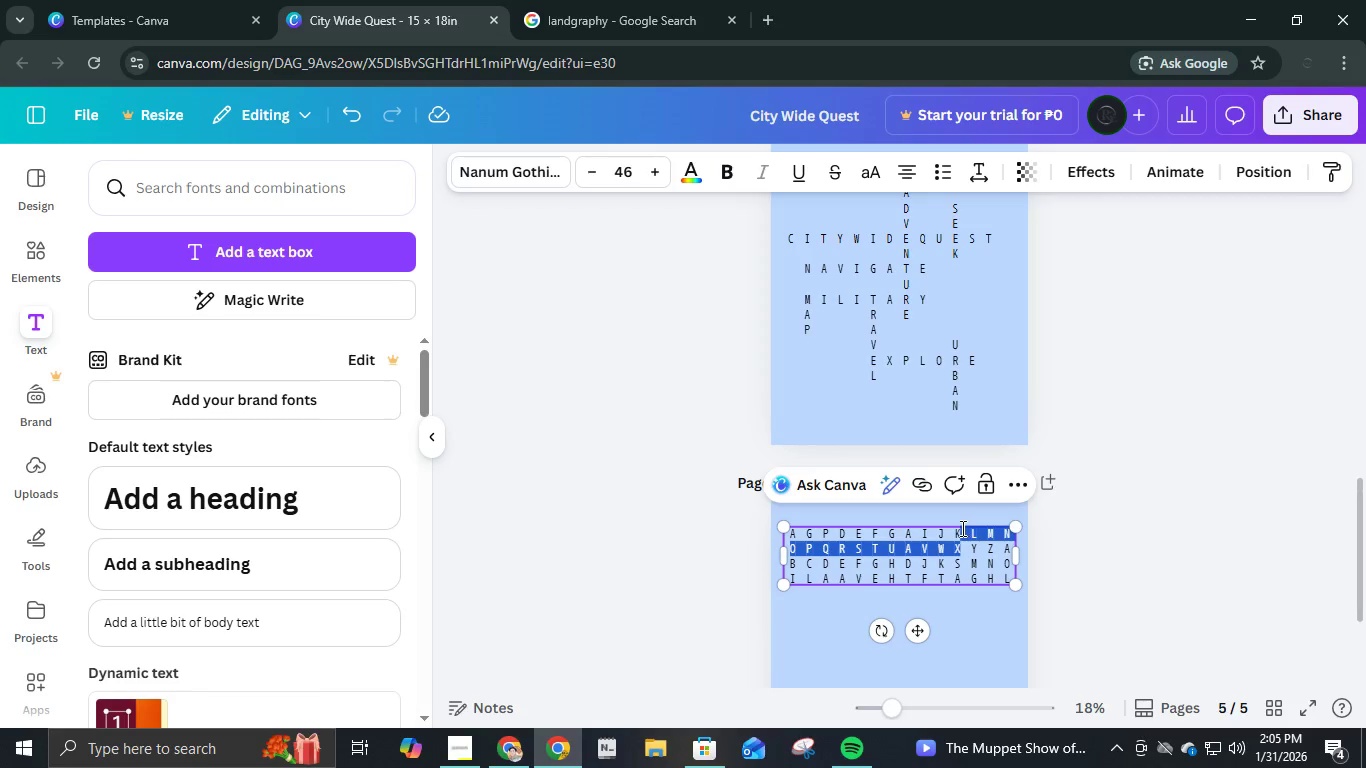 
key(Backspace)
 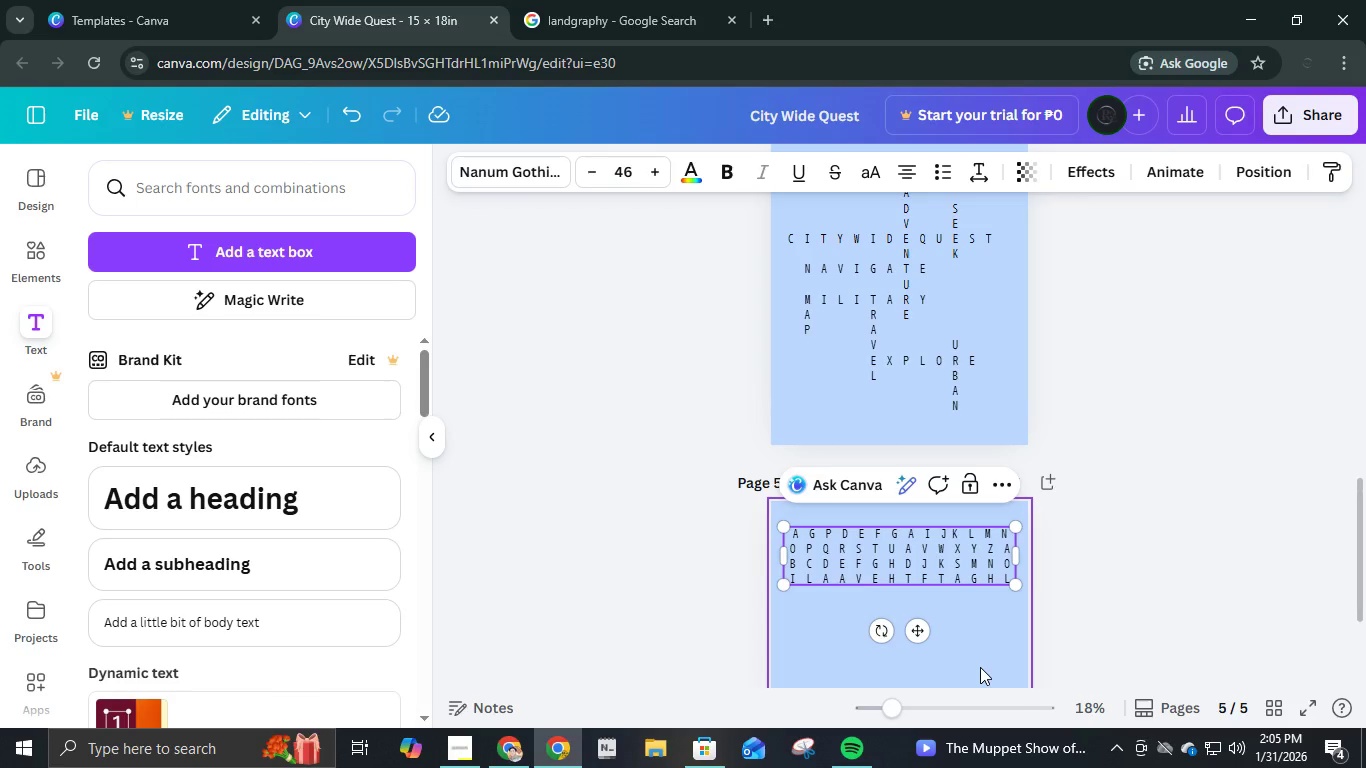 
key(L)
 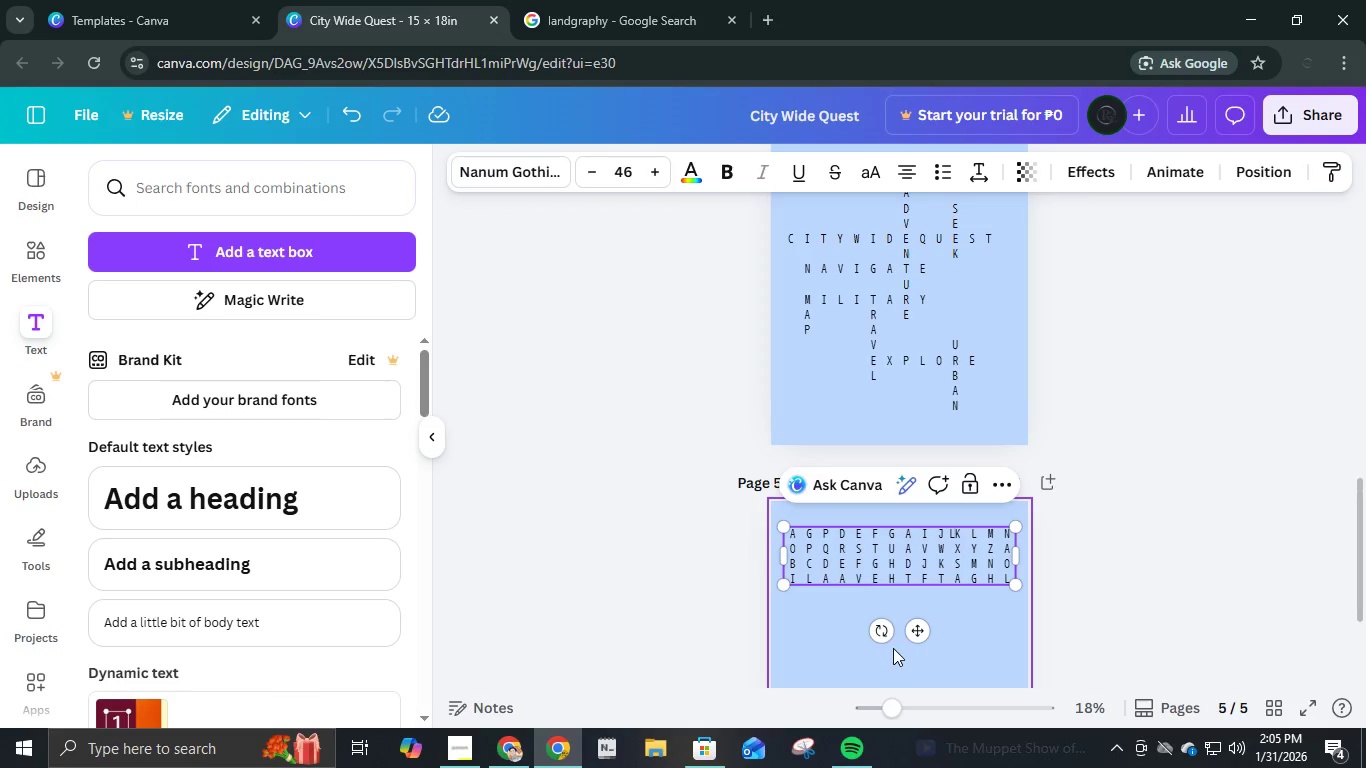 
left_click([861, 546])
 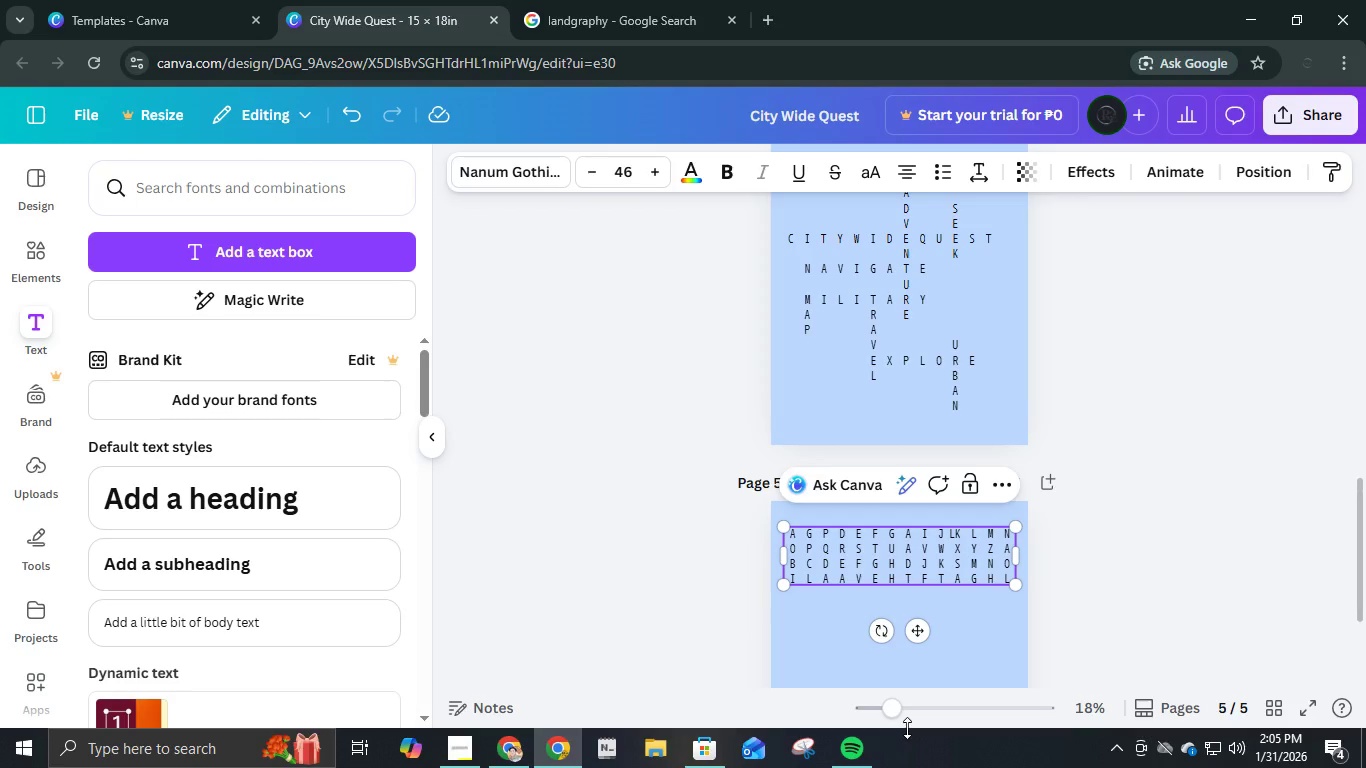 
key(Backspace)
 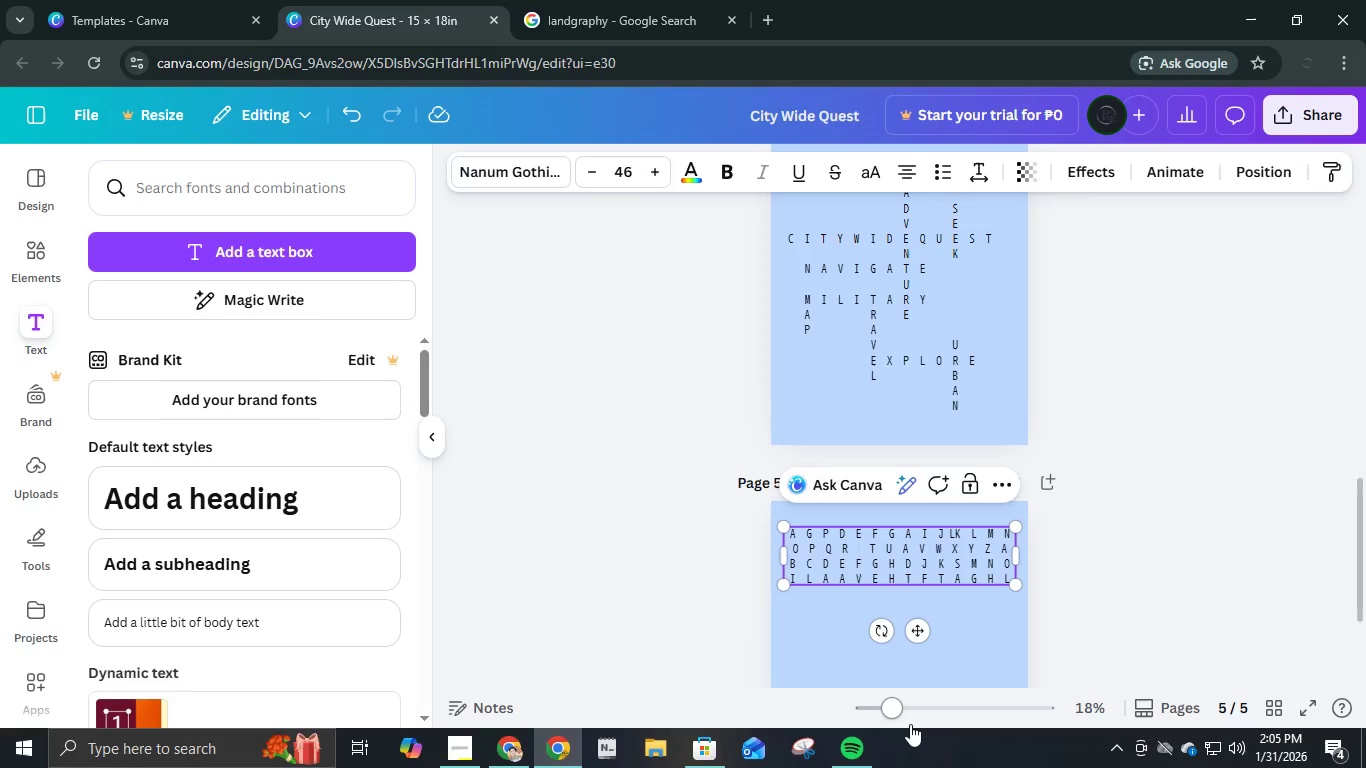 
key(J)
 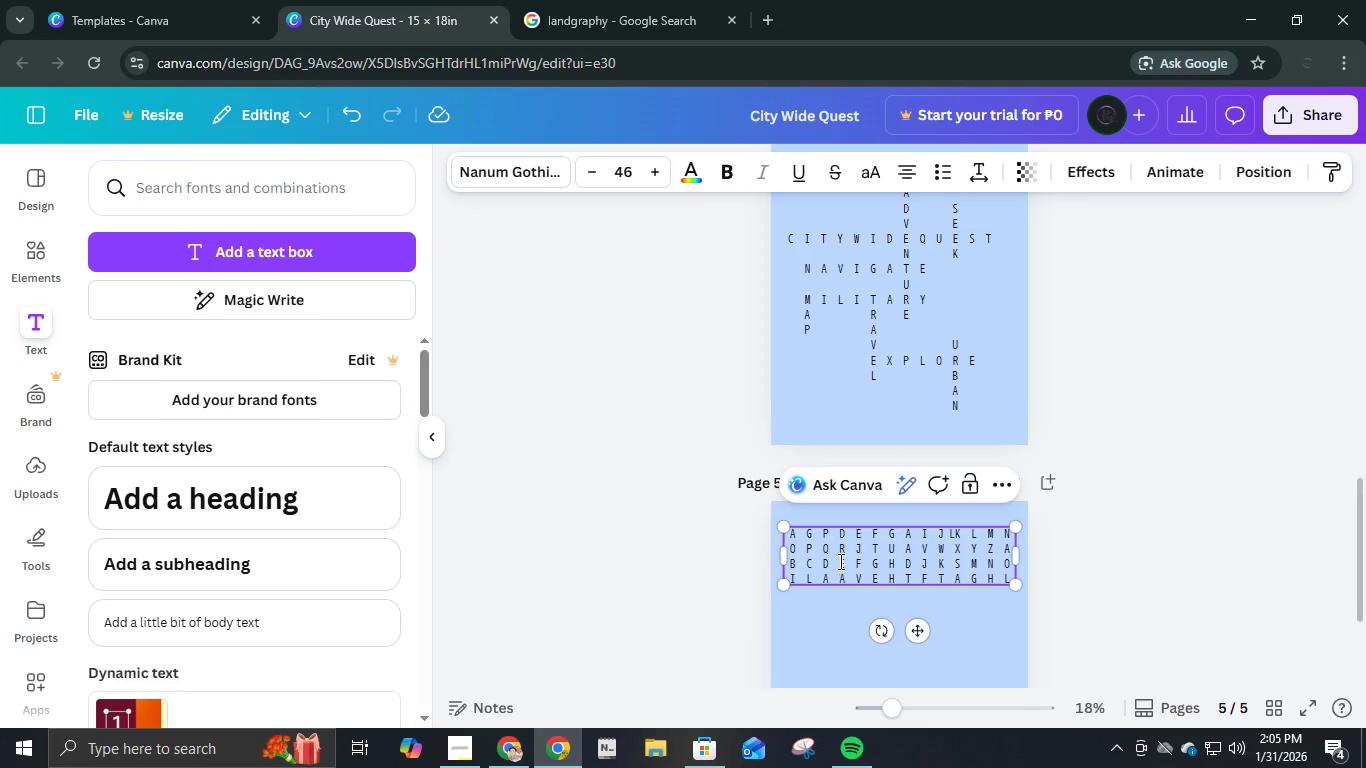 
left_click([839, 561])
 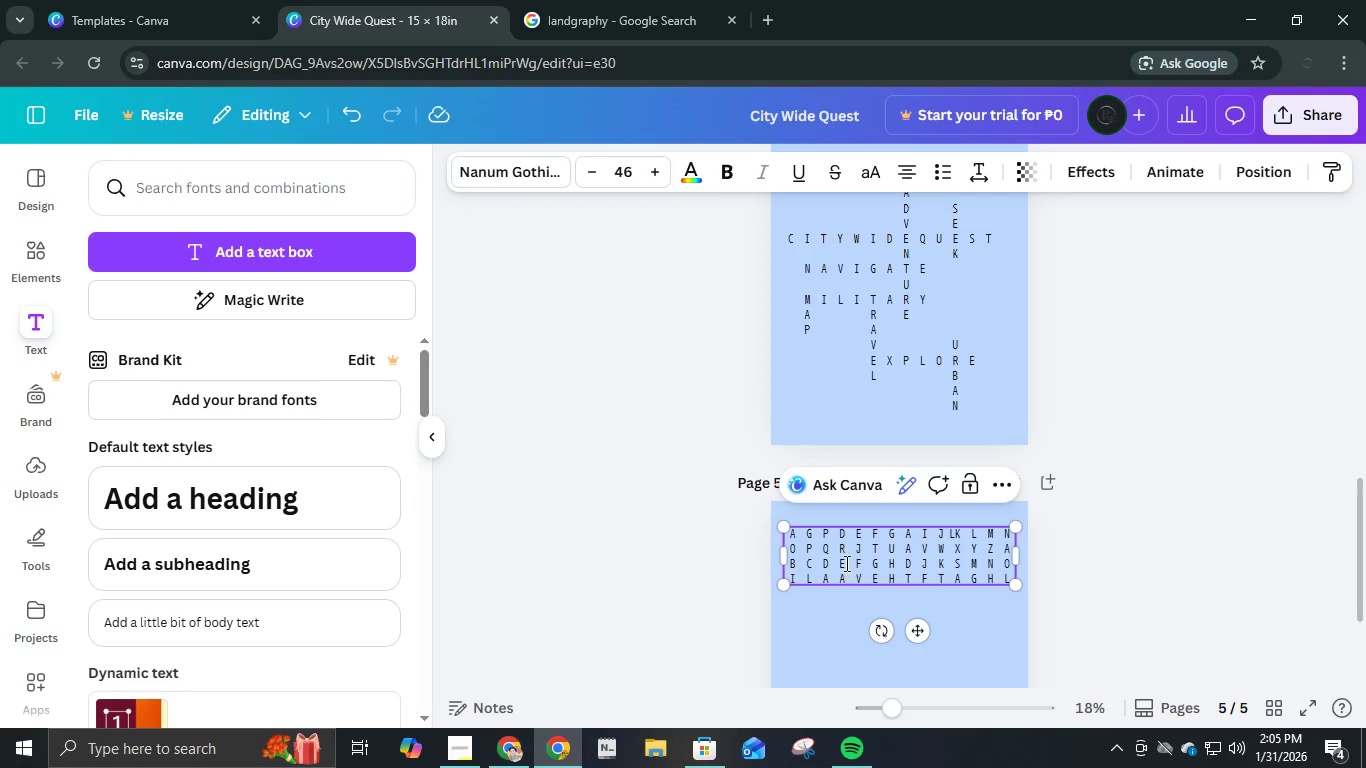 
left_click([845, 563])
 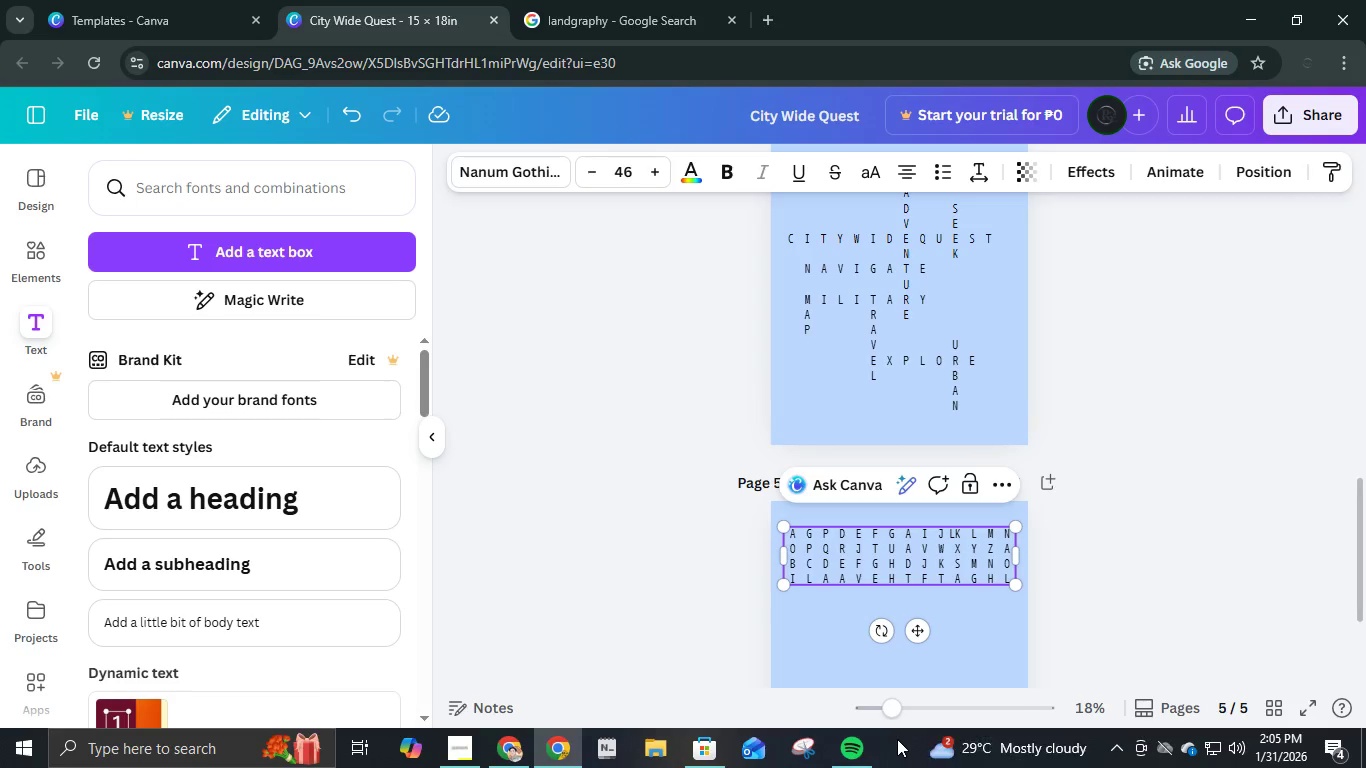 
key(Backspace)
 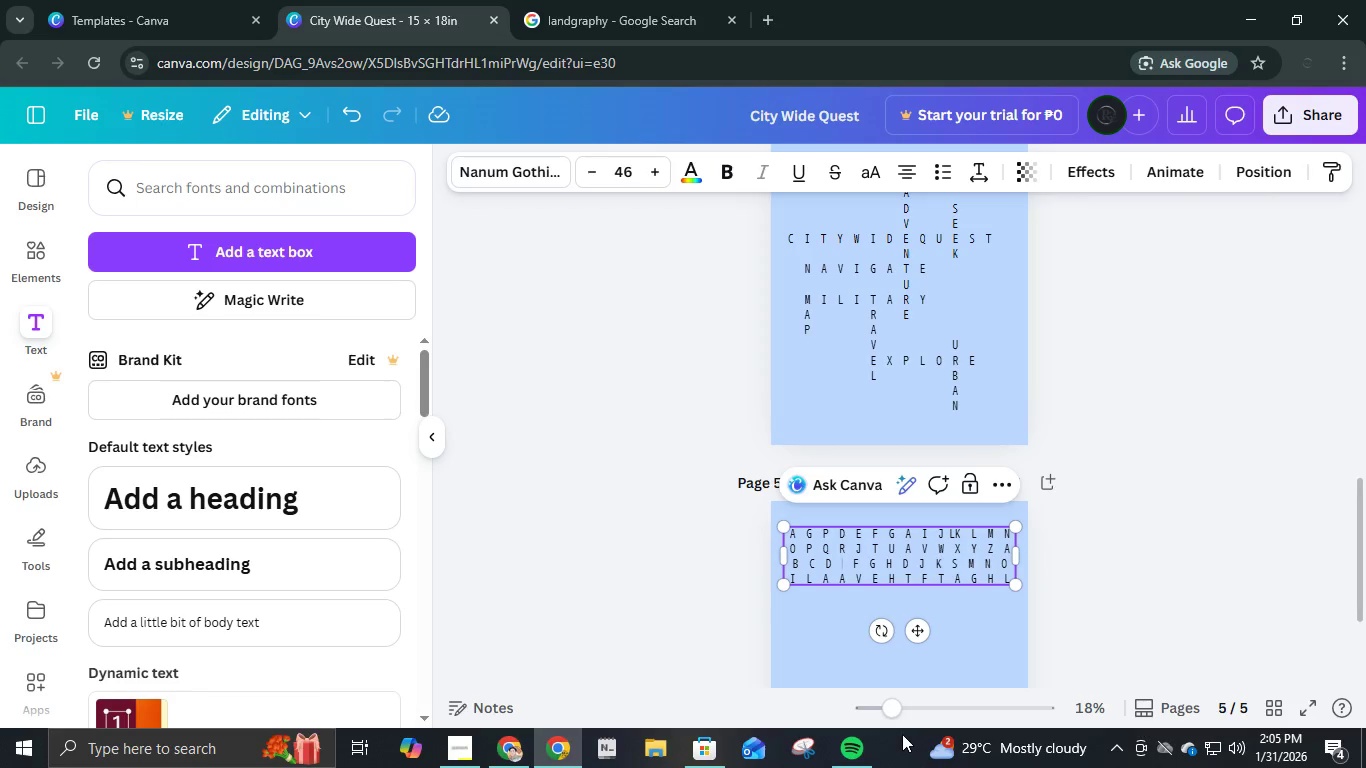 
key(L)
 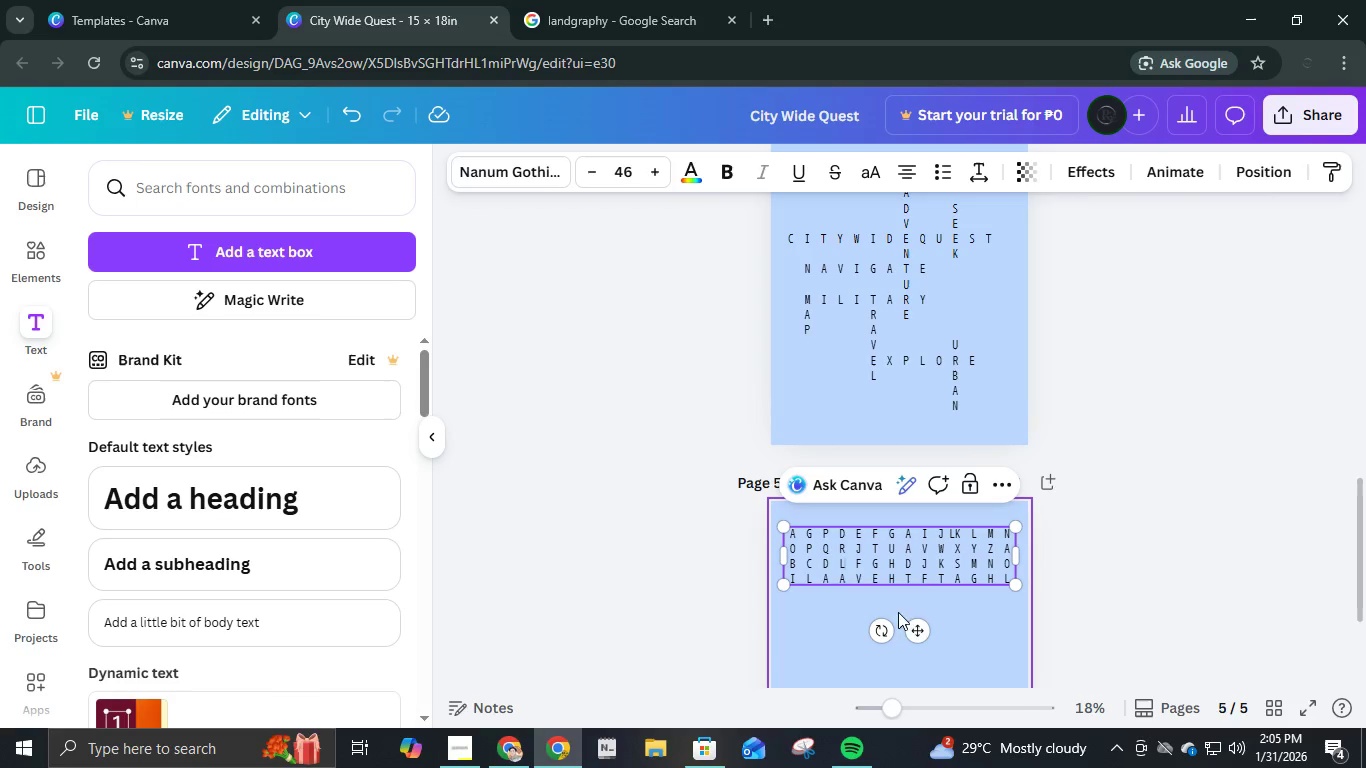 
hold_key(key=ControlLeft, duration=0.44)
scroll: coordinate [950, 597], scroll_direction: up, amount: 4.0
 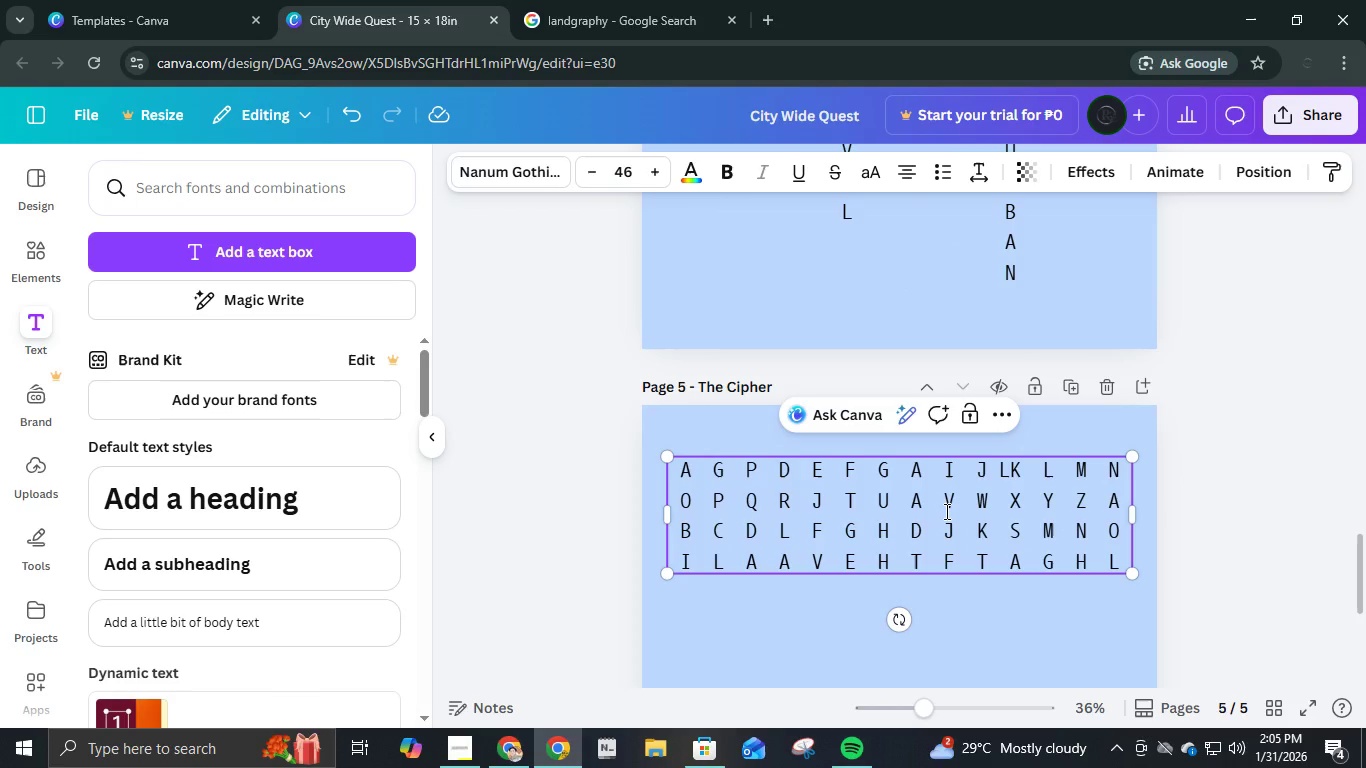 
scroll: coordinate [941, 509], scroll_direction: down, amount: 1.0
 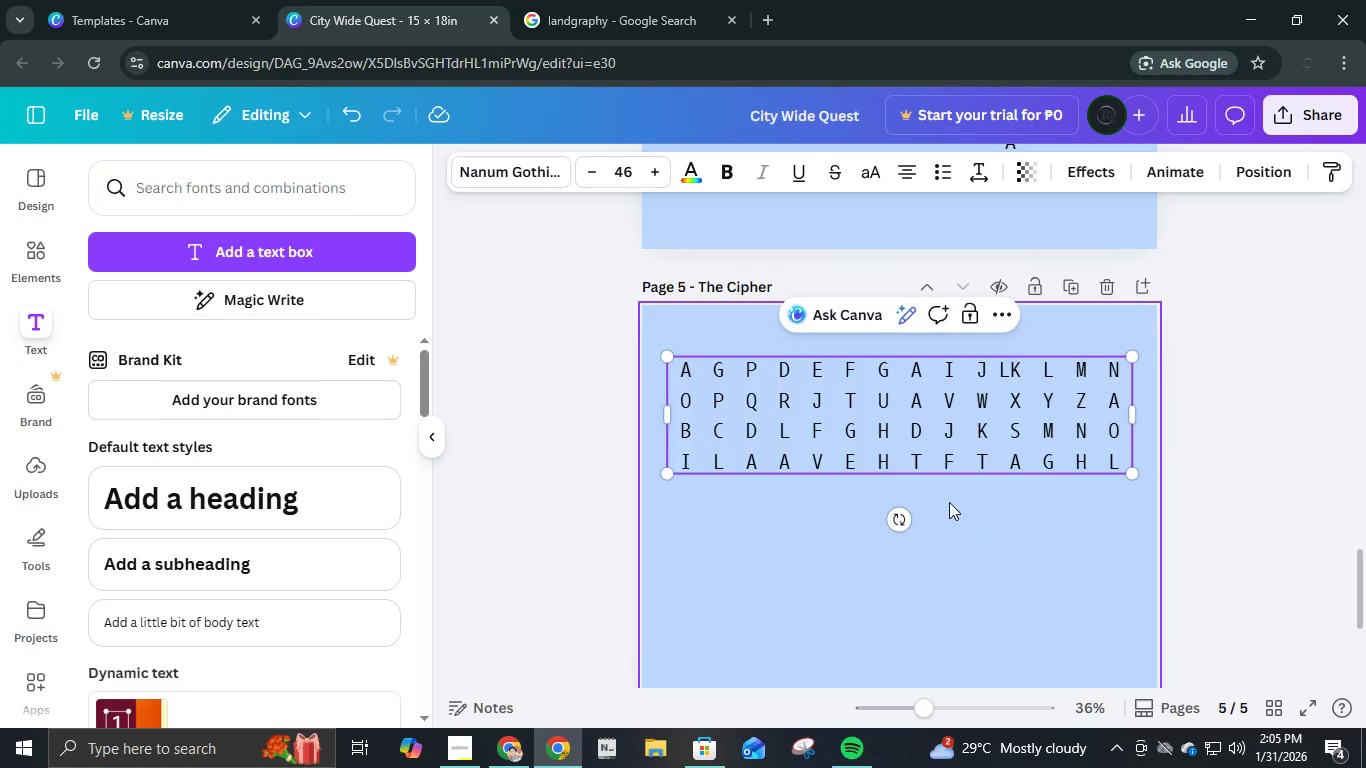 
scroll: coordinate [949, 502], scroll_direction: up, amount: 1.0
 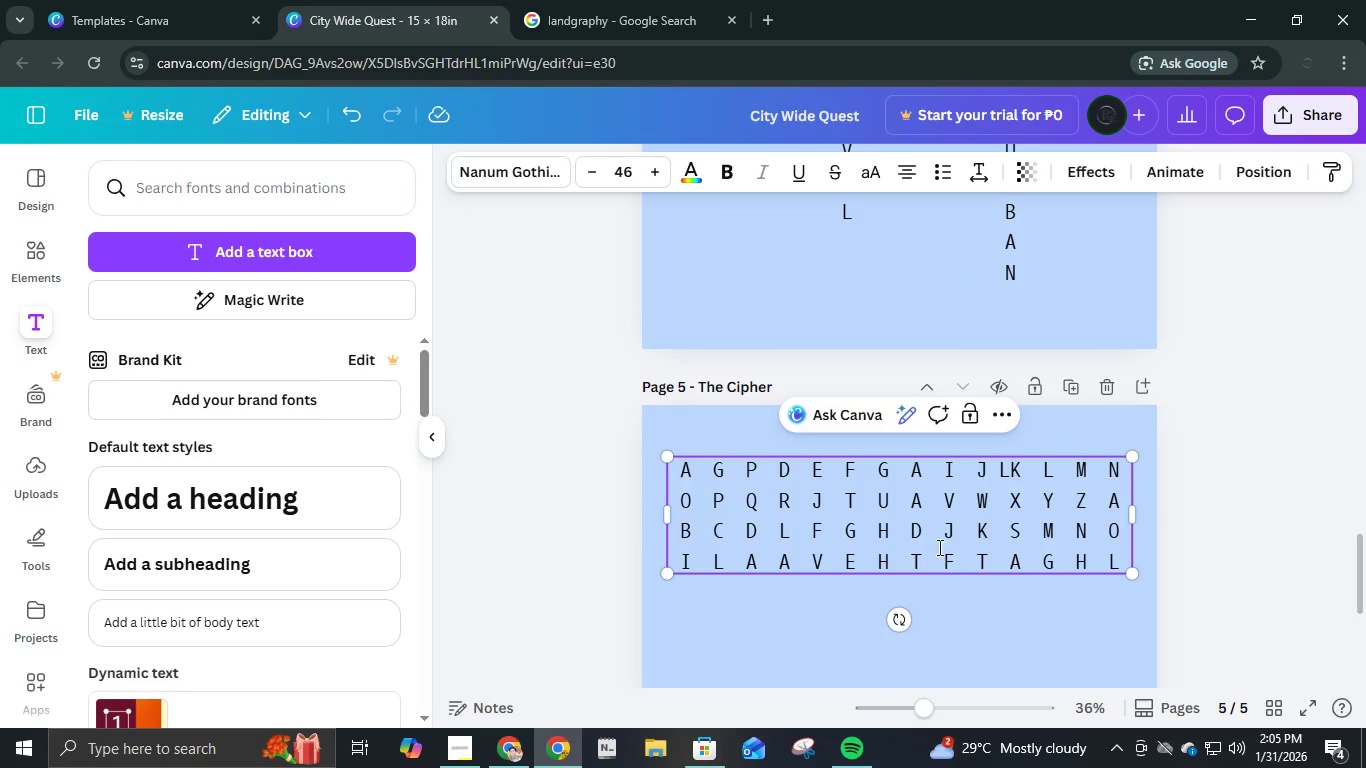 
left_click([926, 555])
 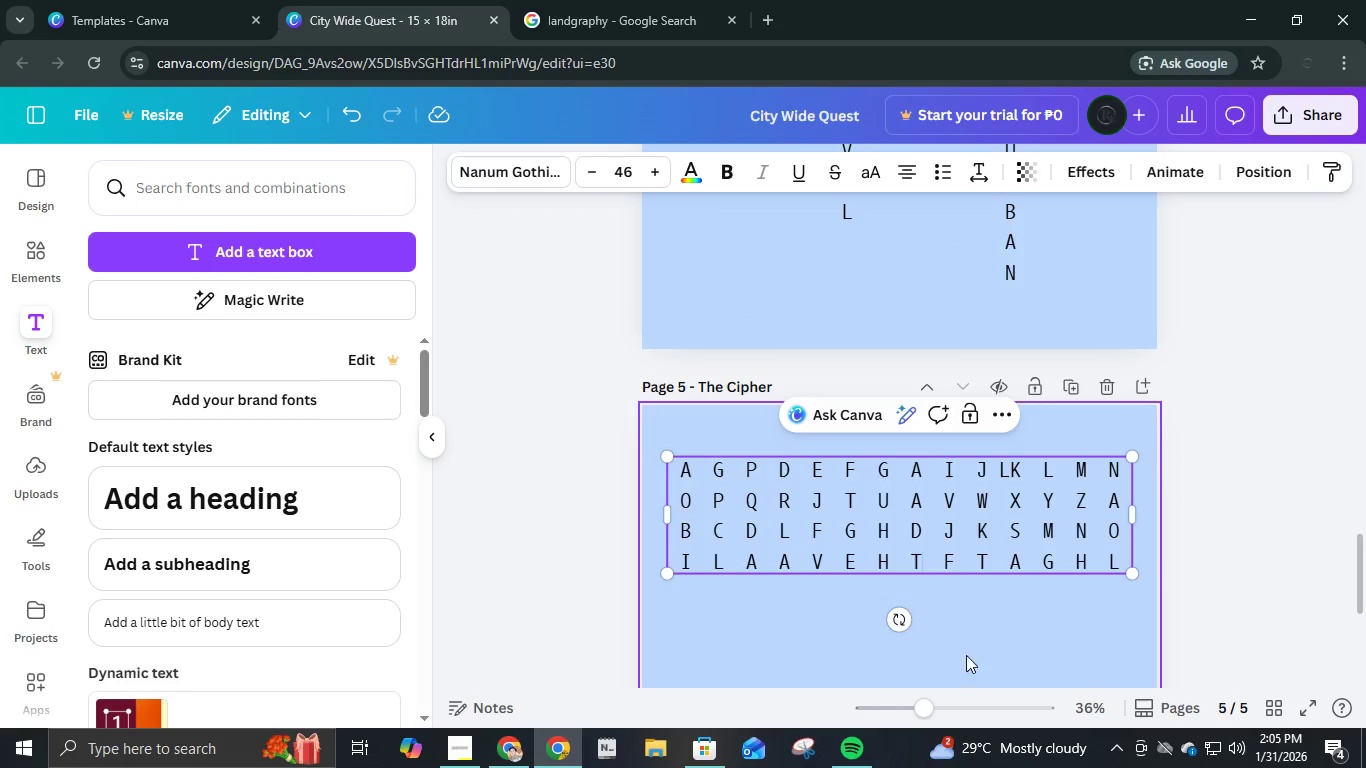 
key(Backspace)
 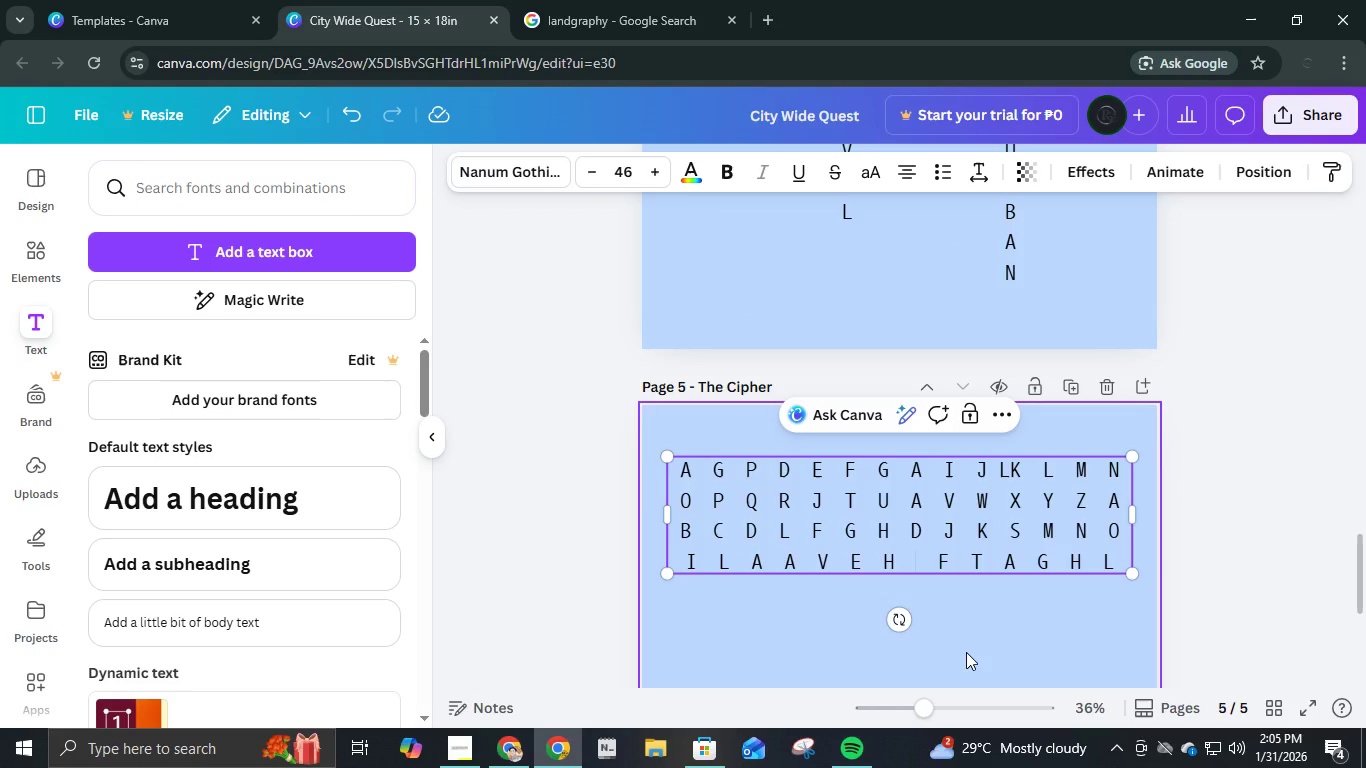 
key(V)
 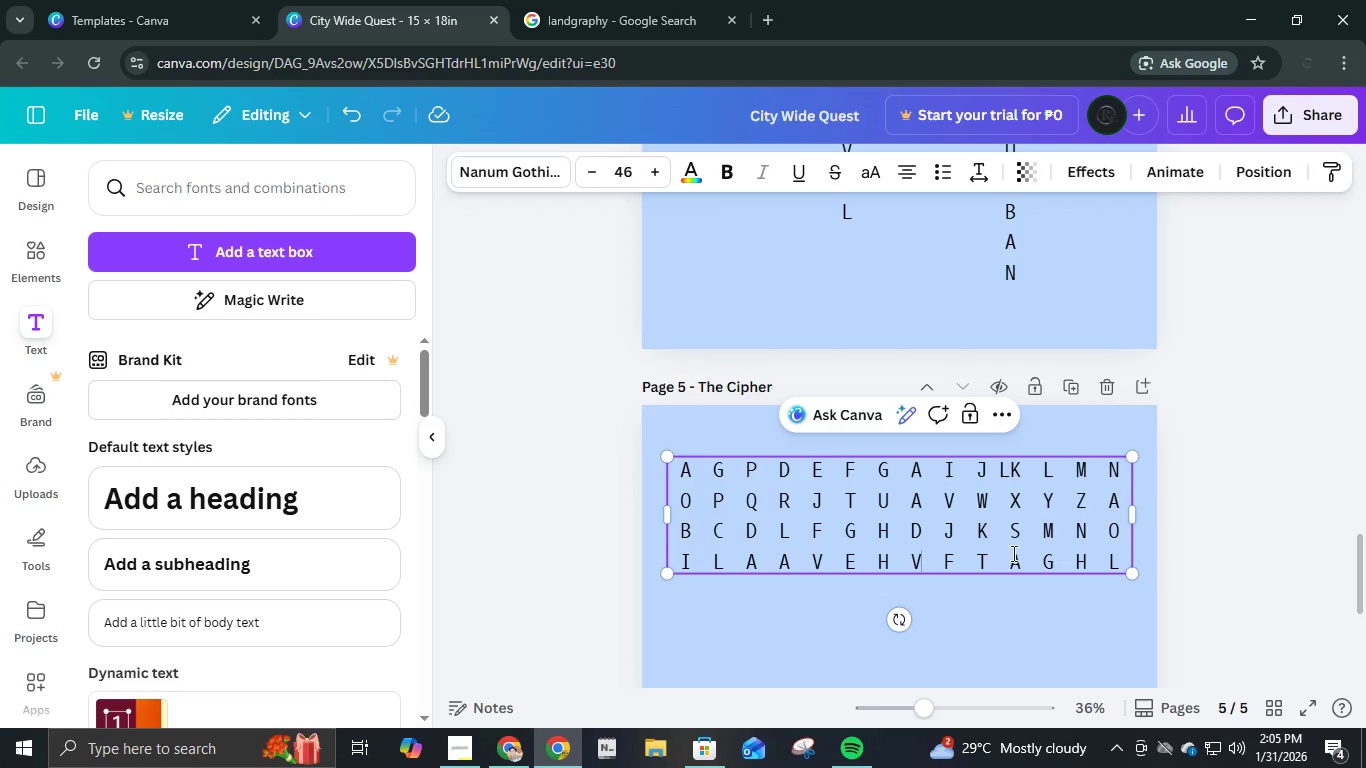 
left_click([1020, 558])
 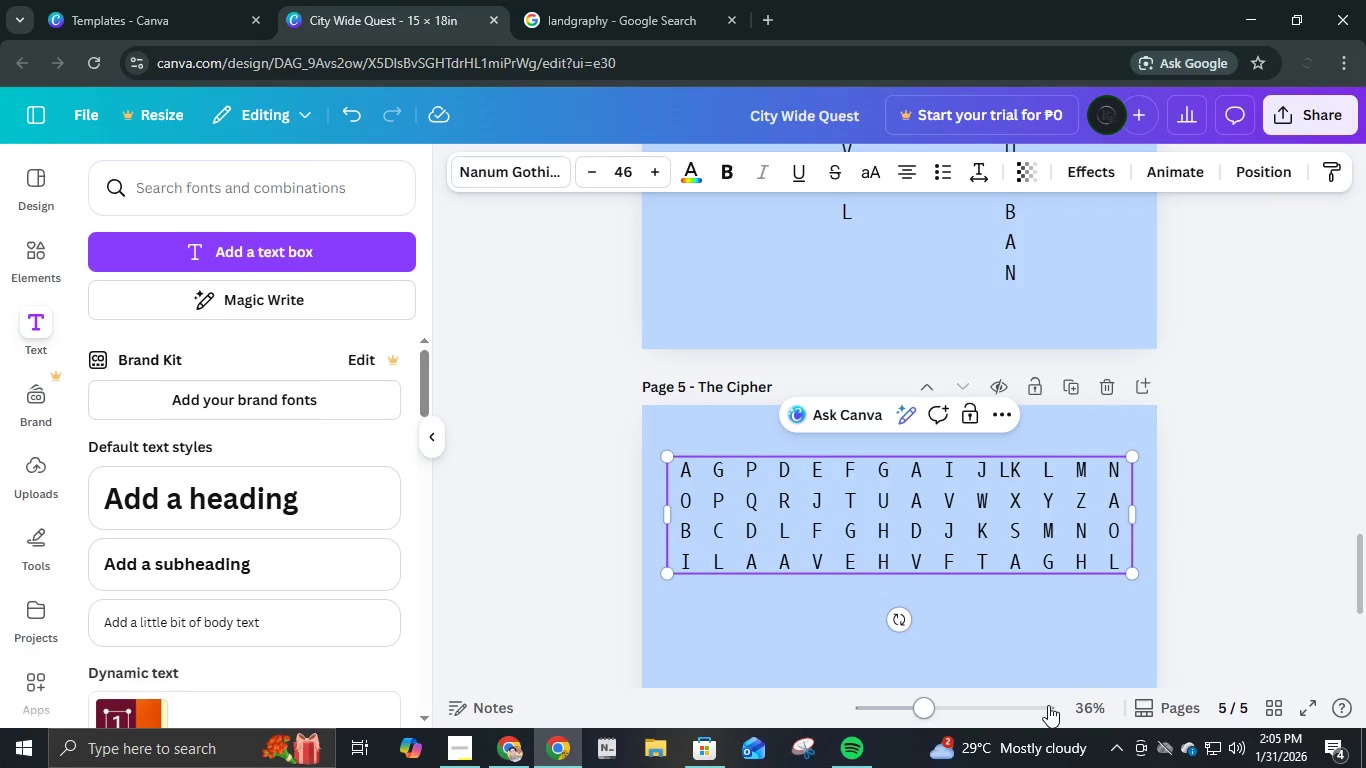 
key(Backspace)
 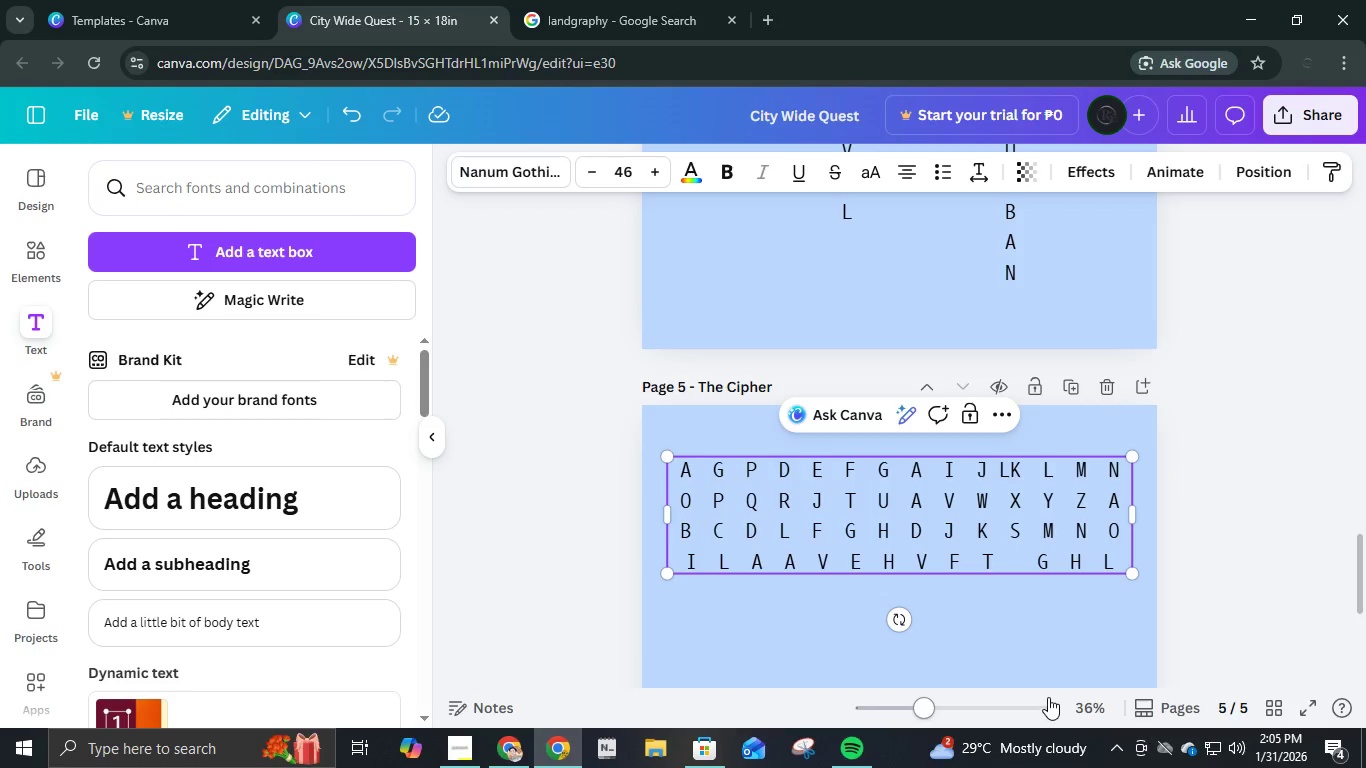 
key(E)
 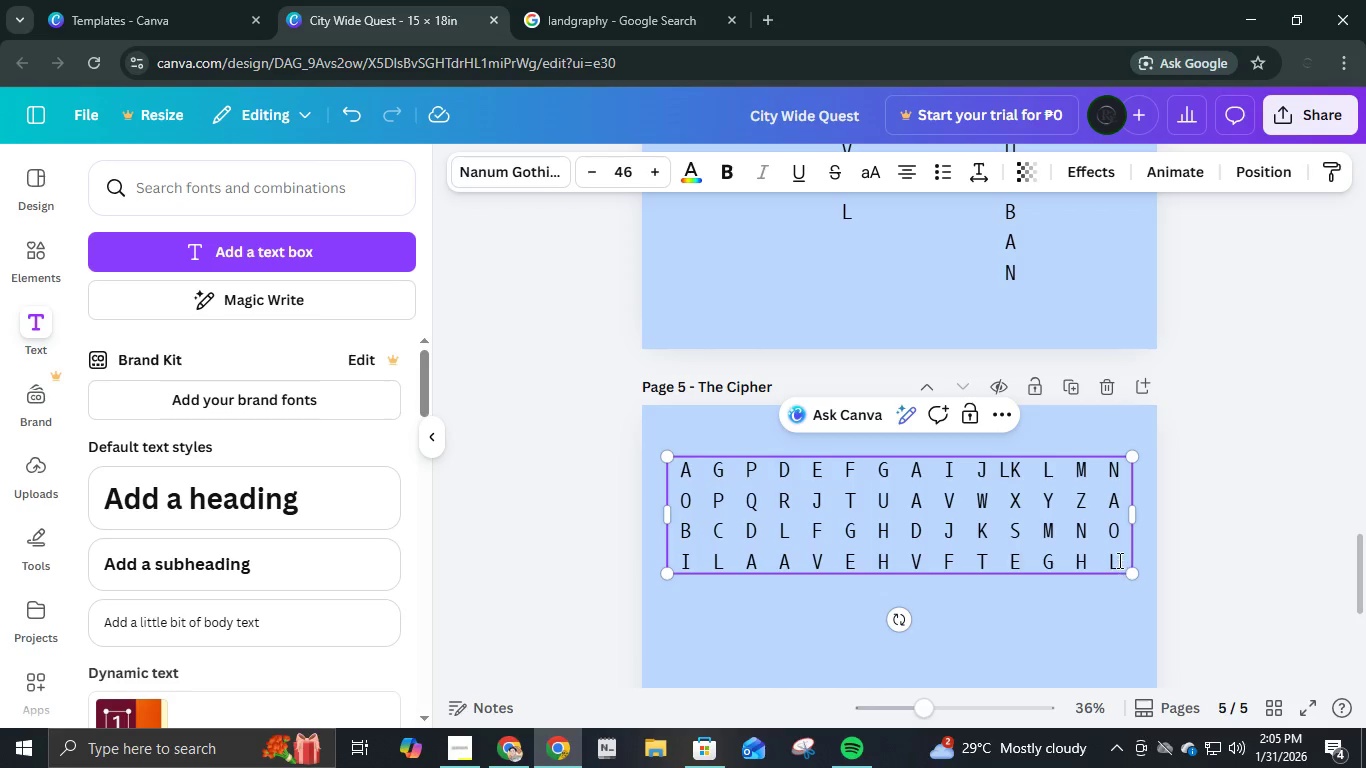 
left_click([1118, 560])
 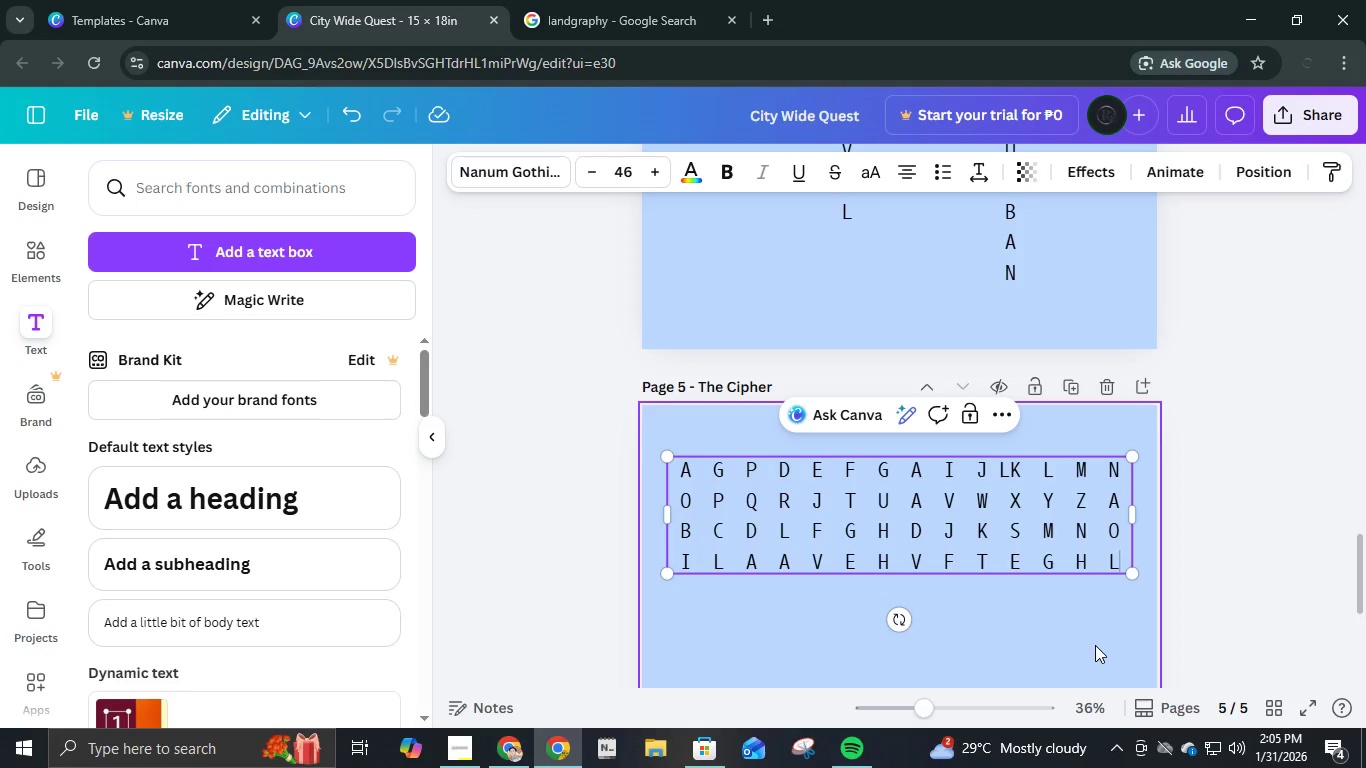 
key(Enter)
 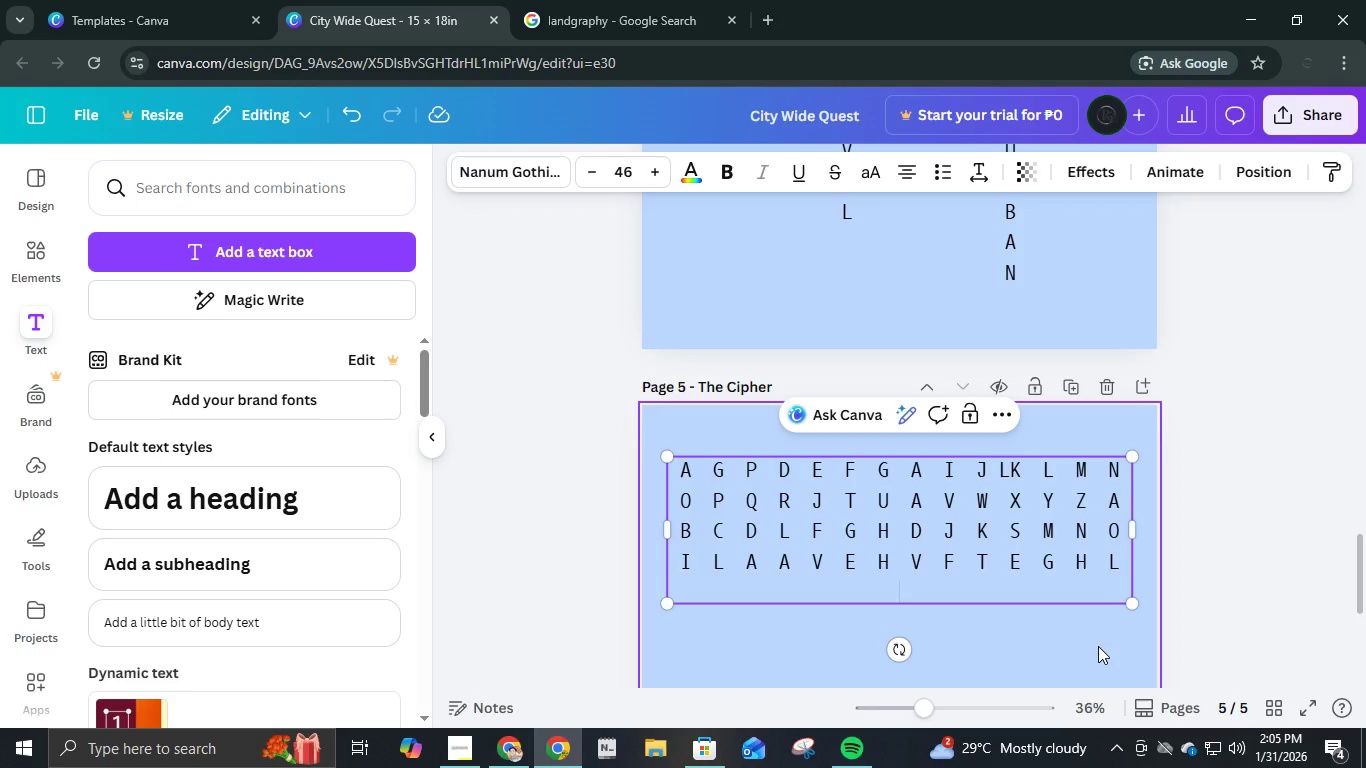 
key(C)
 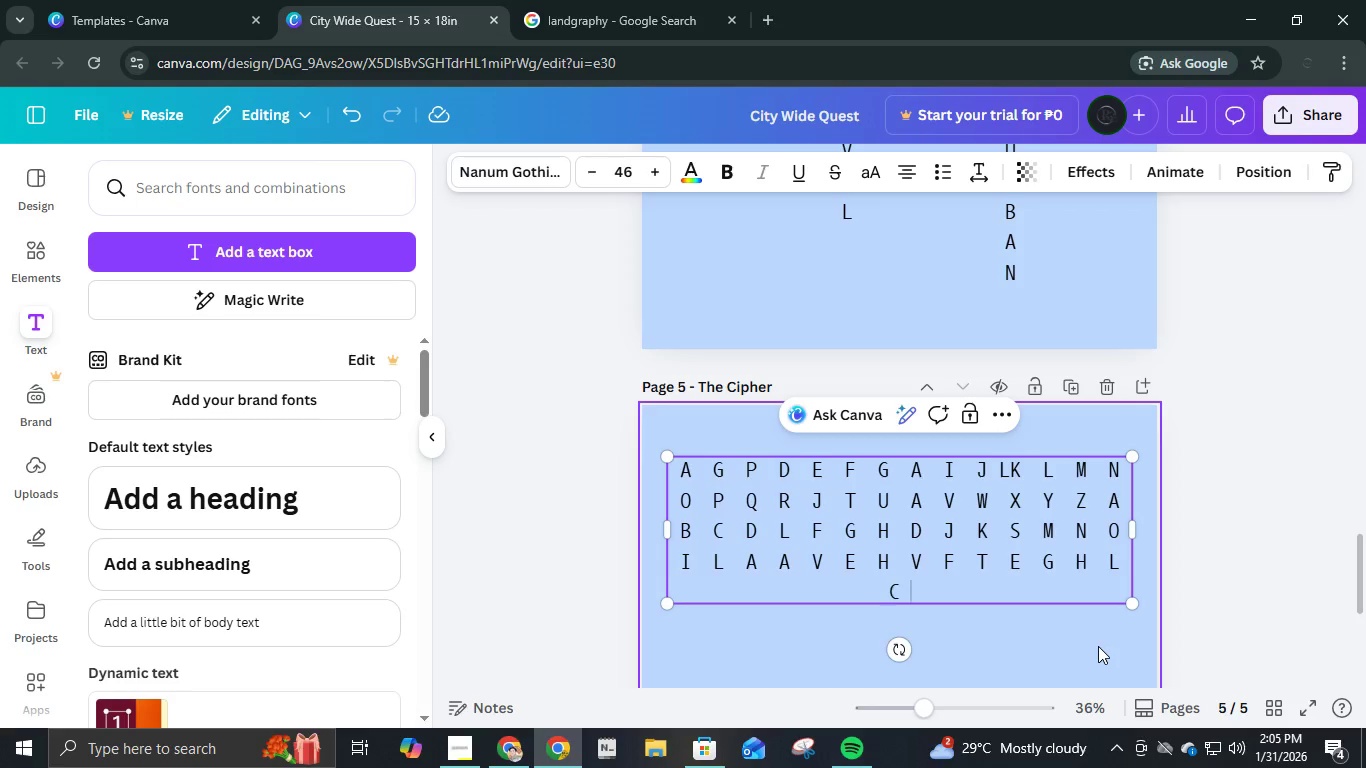 
key(Space)
 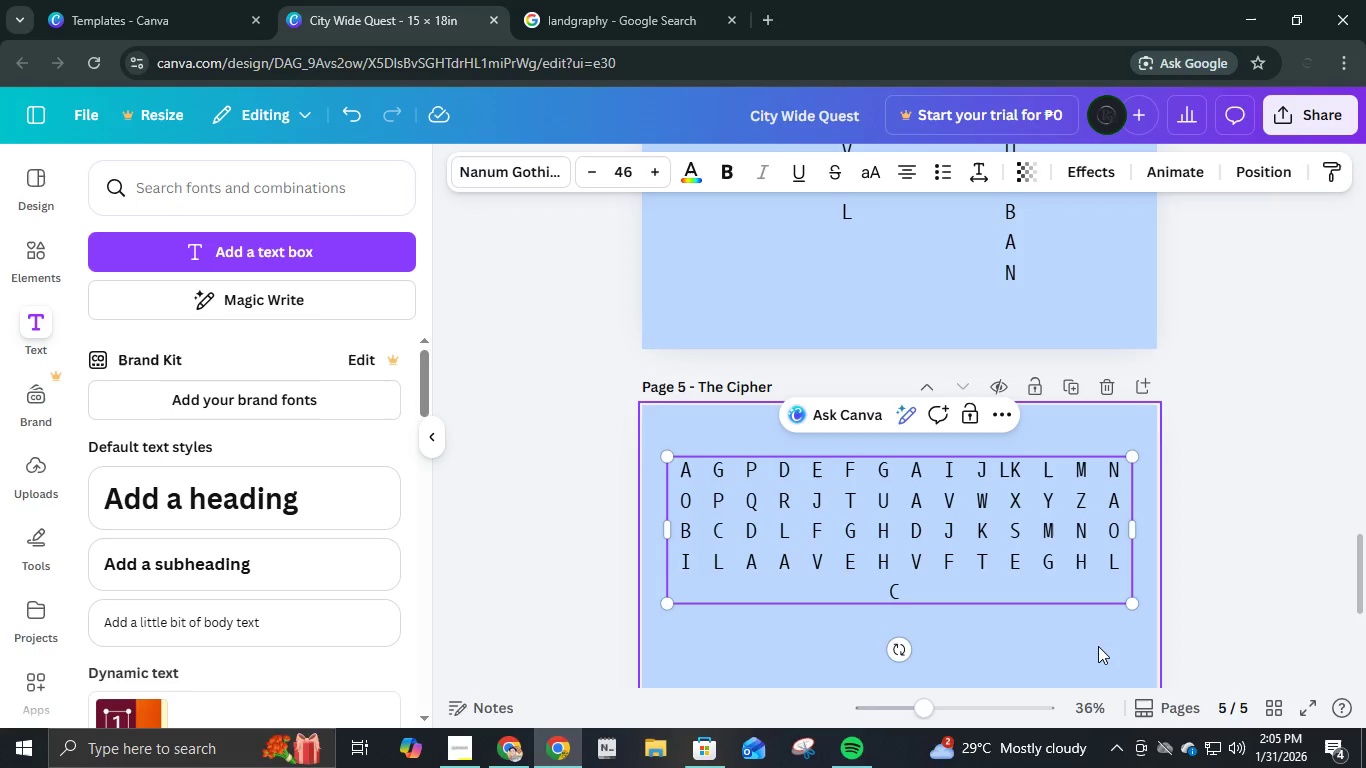 
key(Space)
 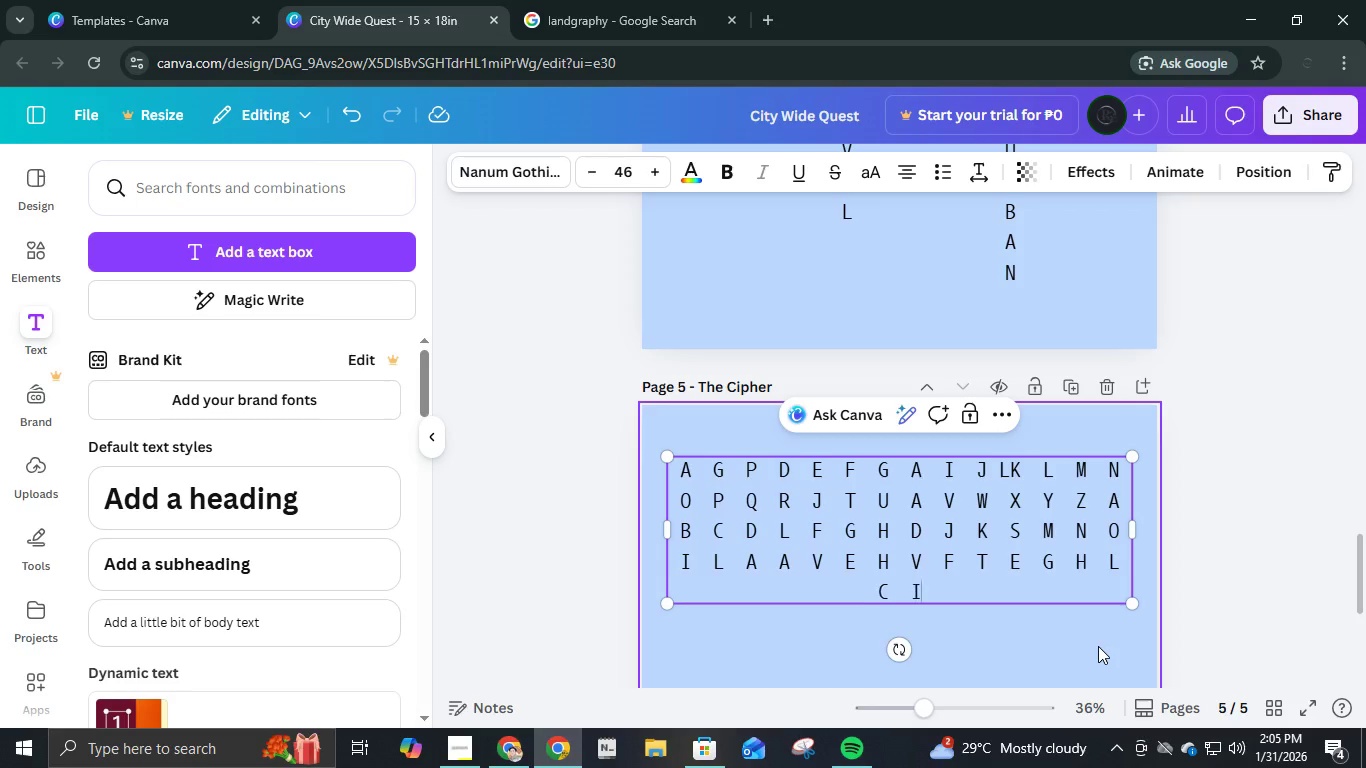 
key(I)
 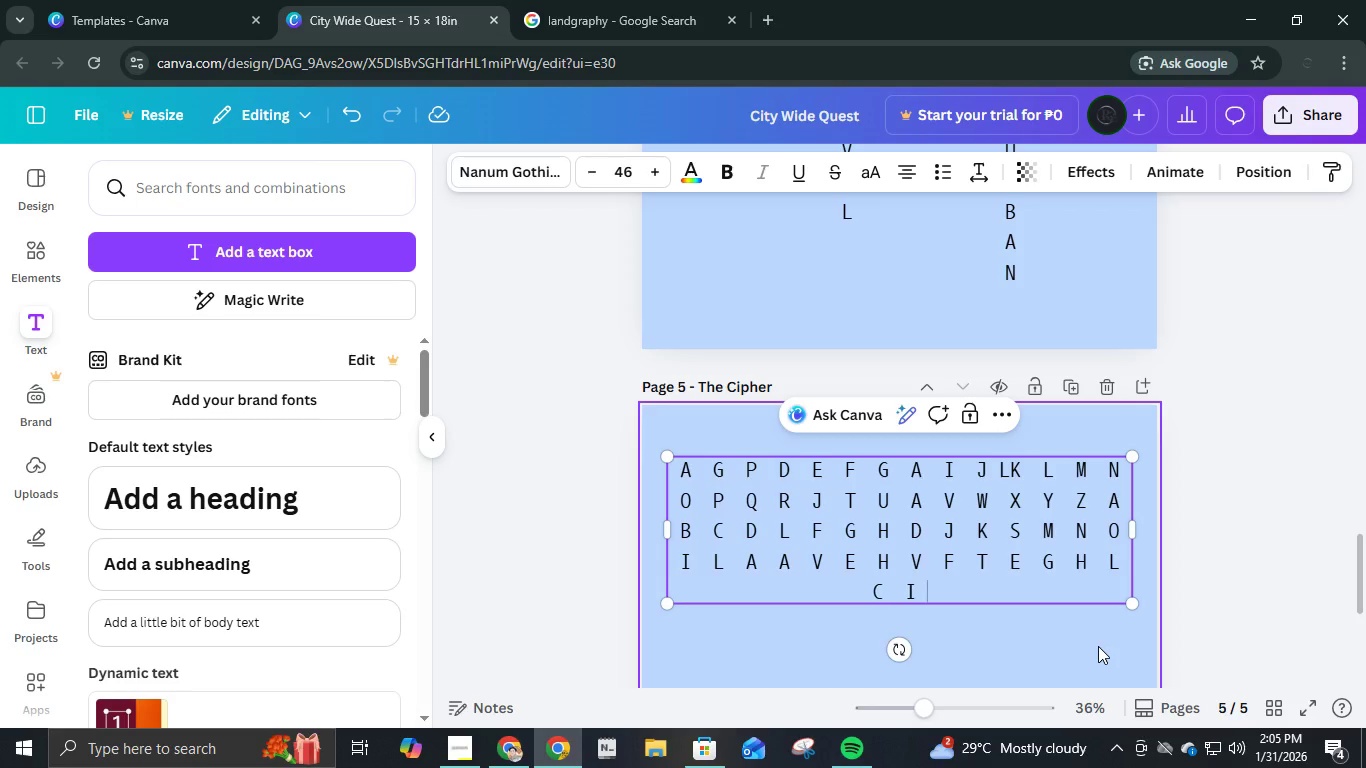 
key(Space)
 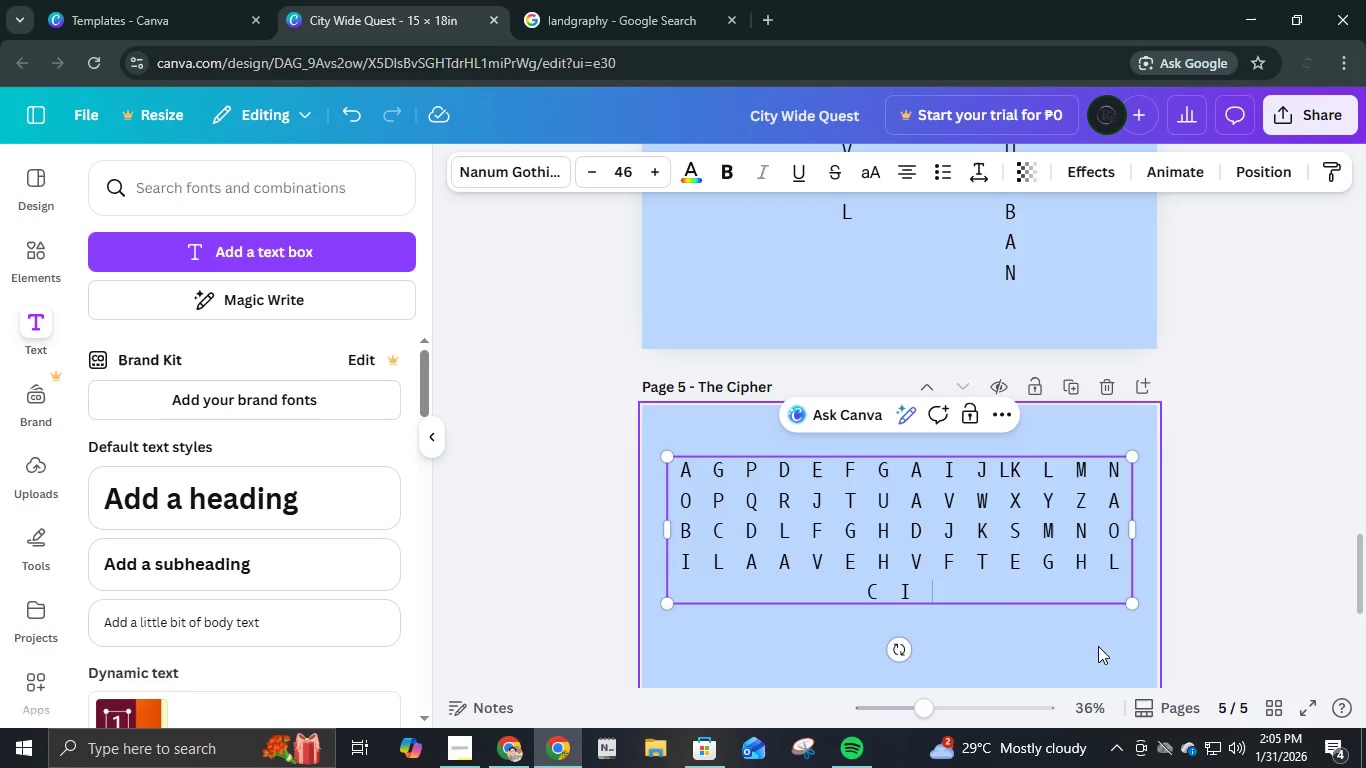 
key(Space)
 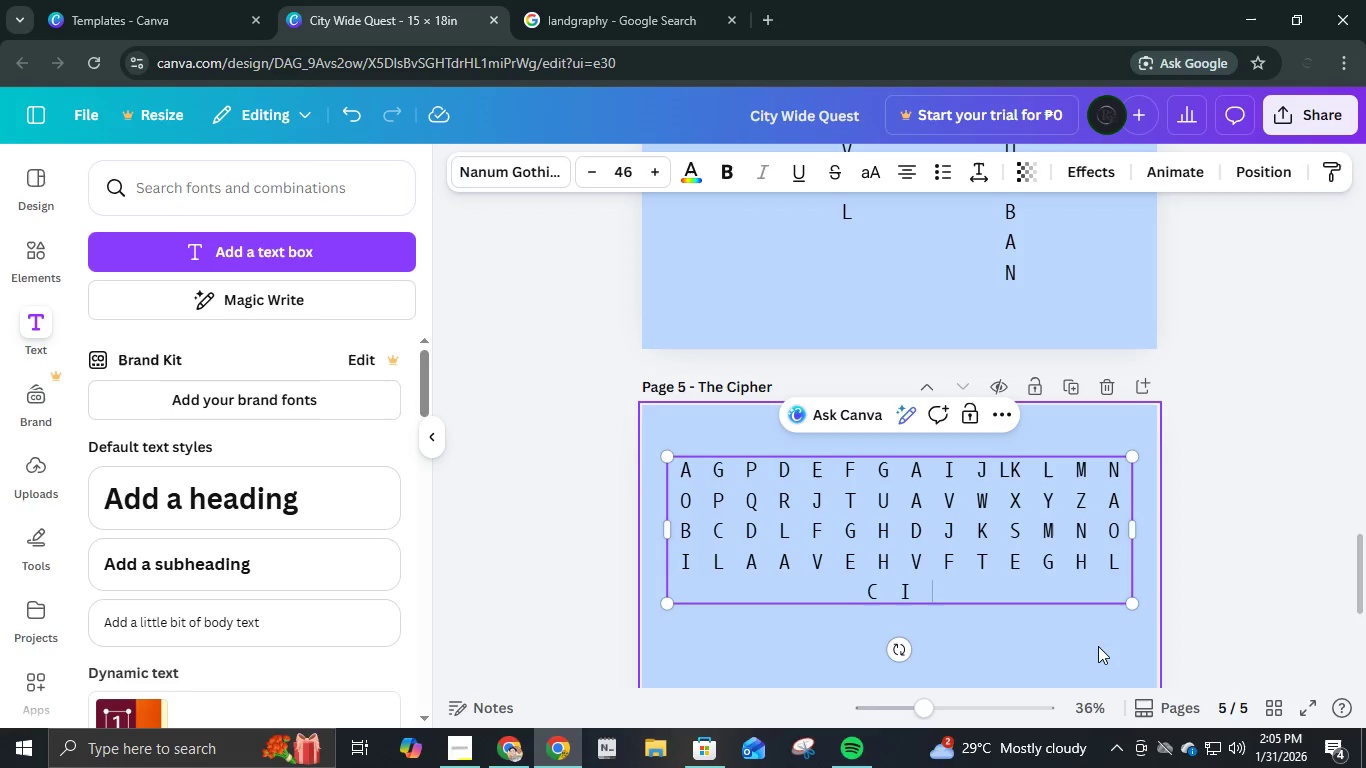 
key(T)
 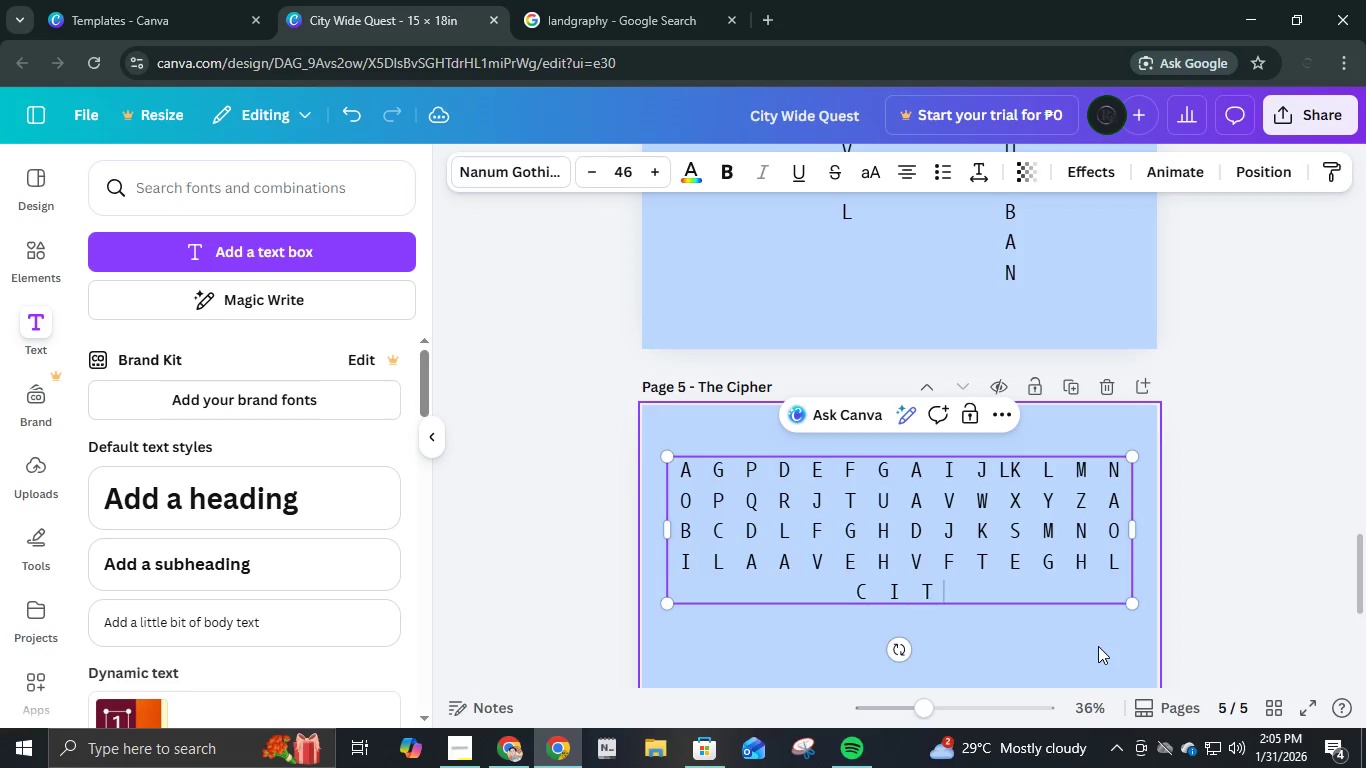 
key(Space)
 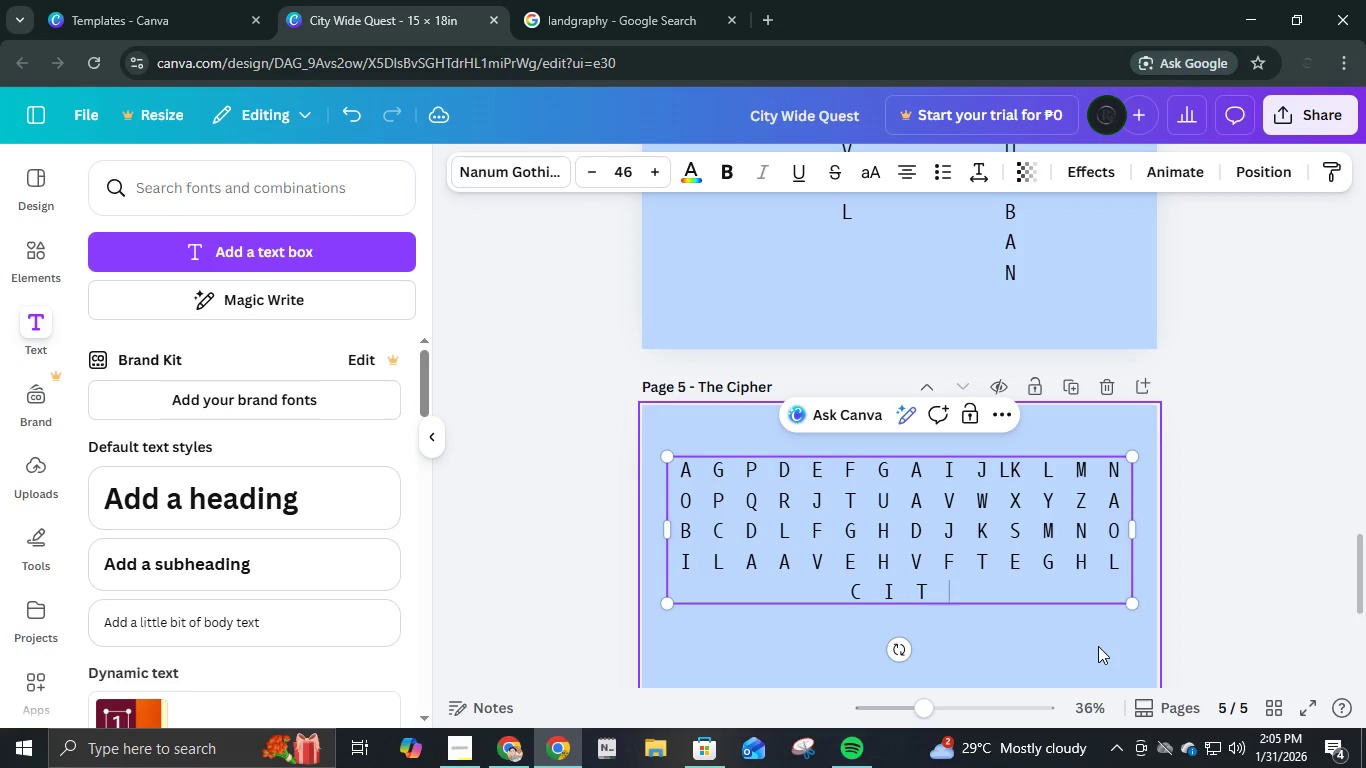 
key(Space)
 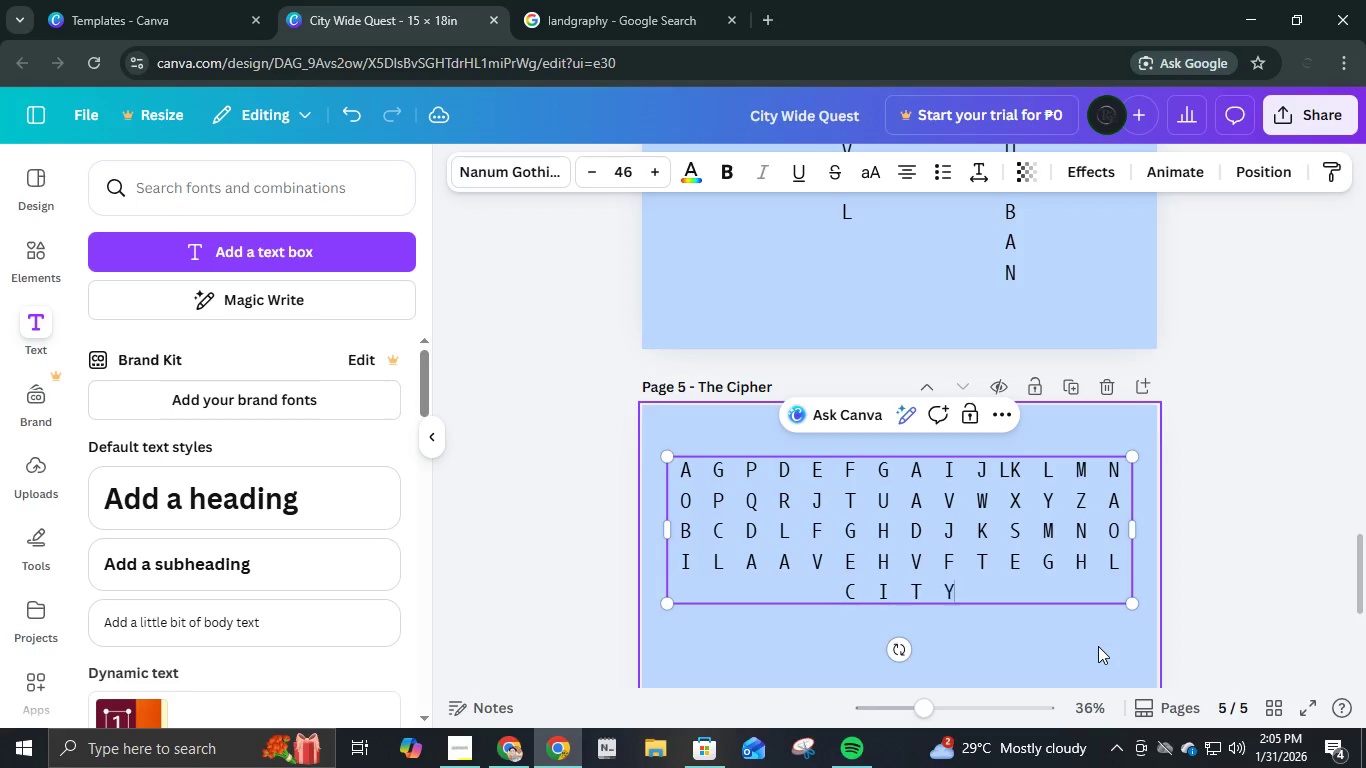 
key(Y)
 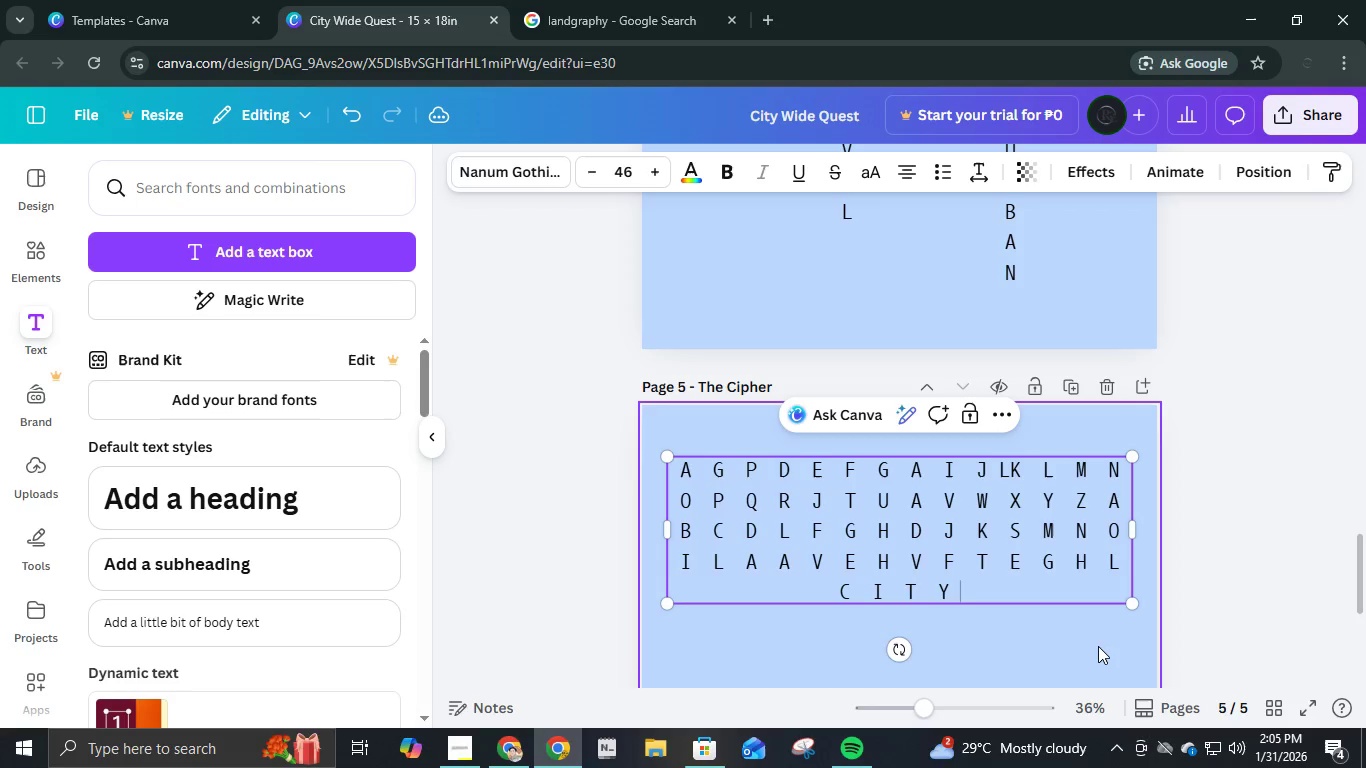 
key(Space)
 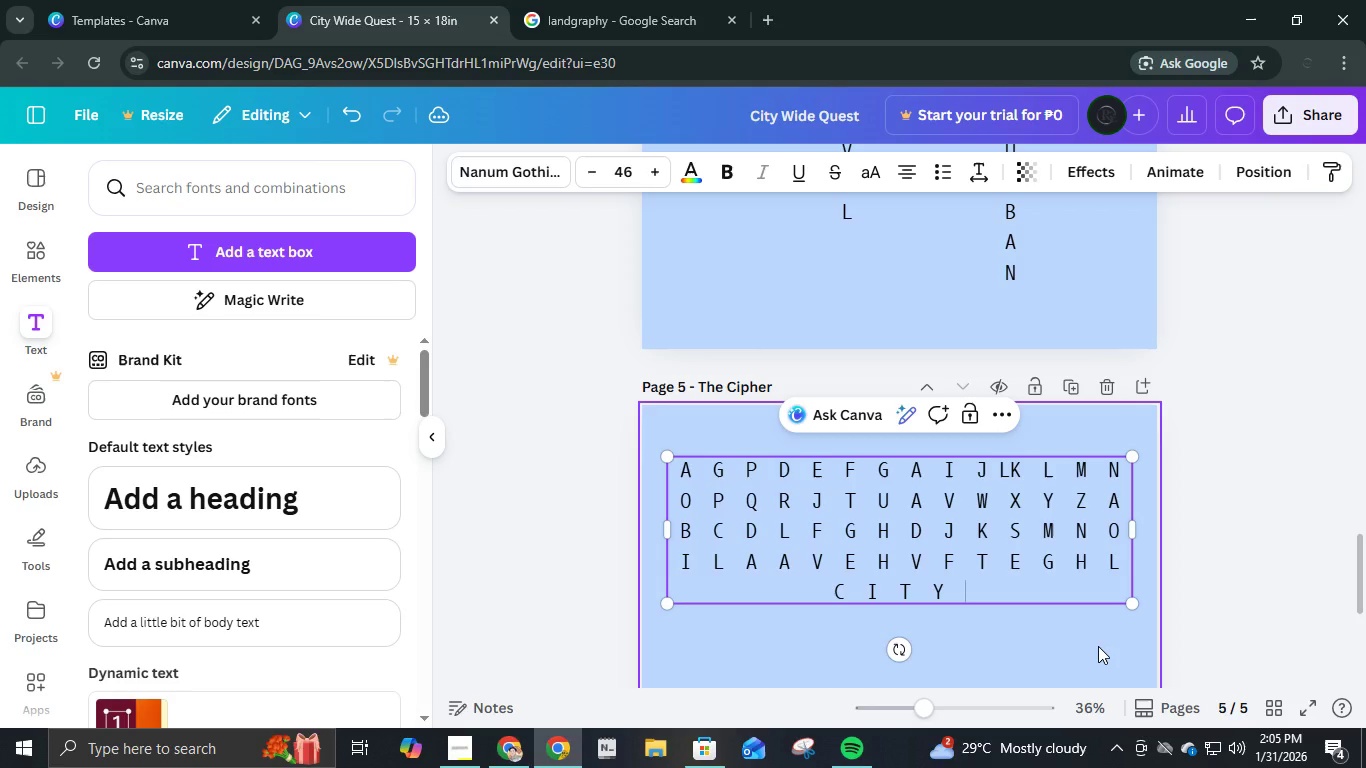 
key(Space)
 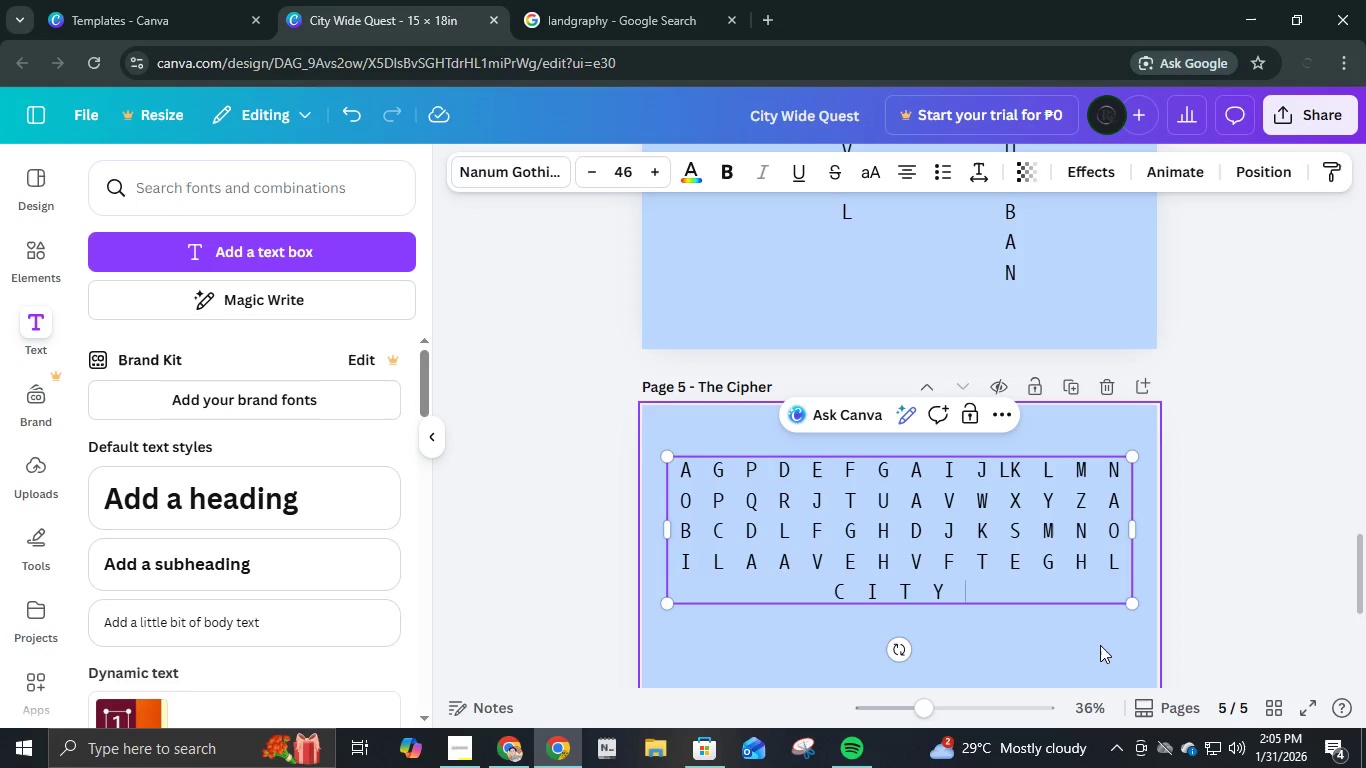 
key(W)
 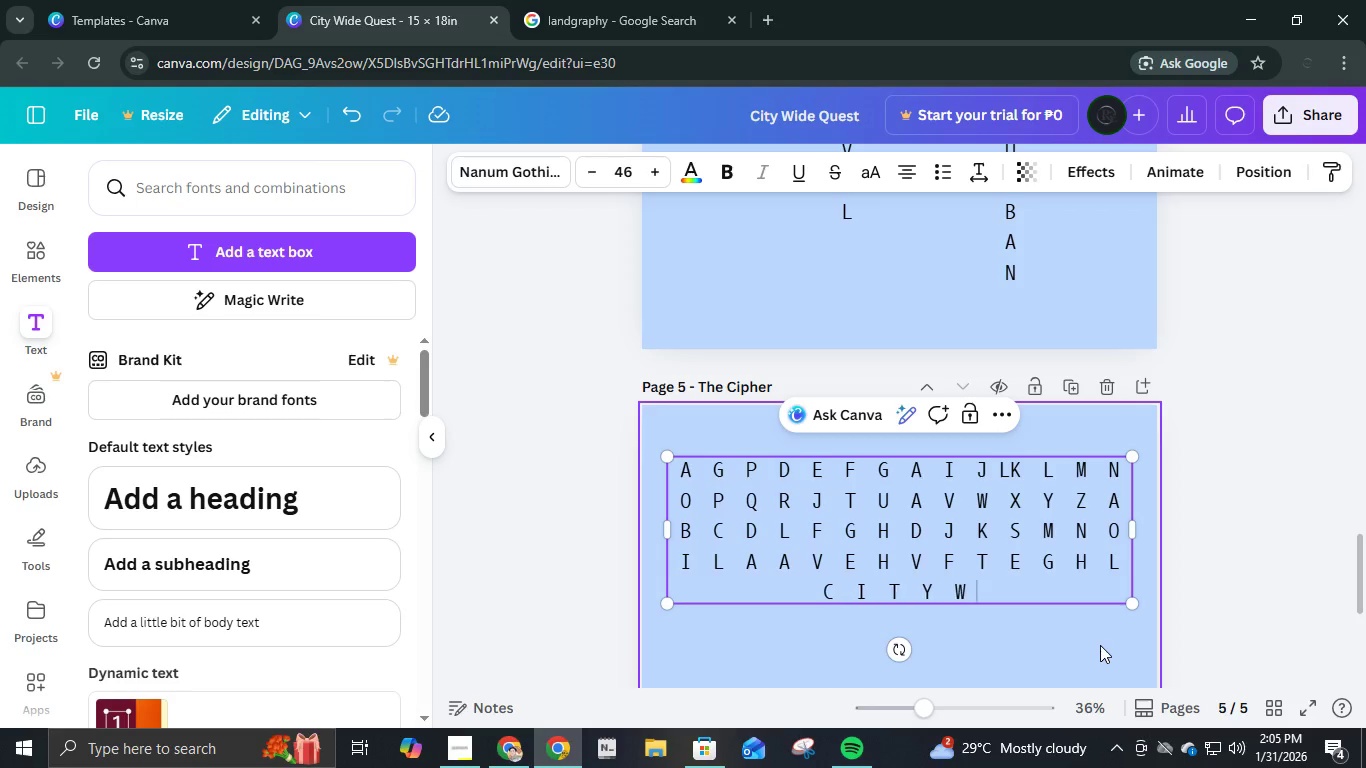 
key(Space)
 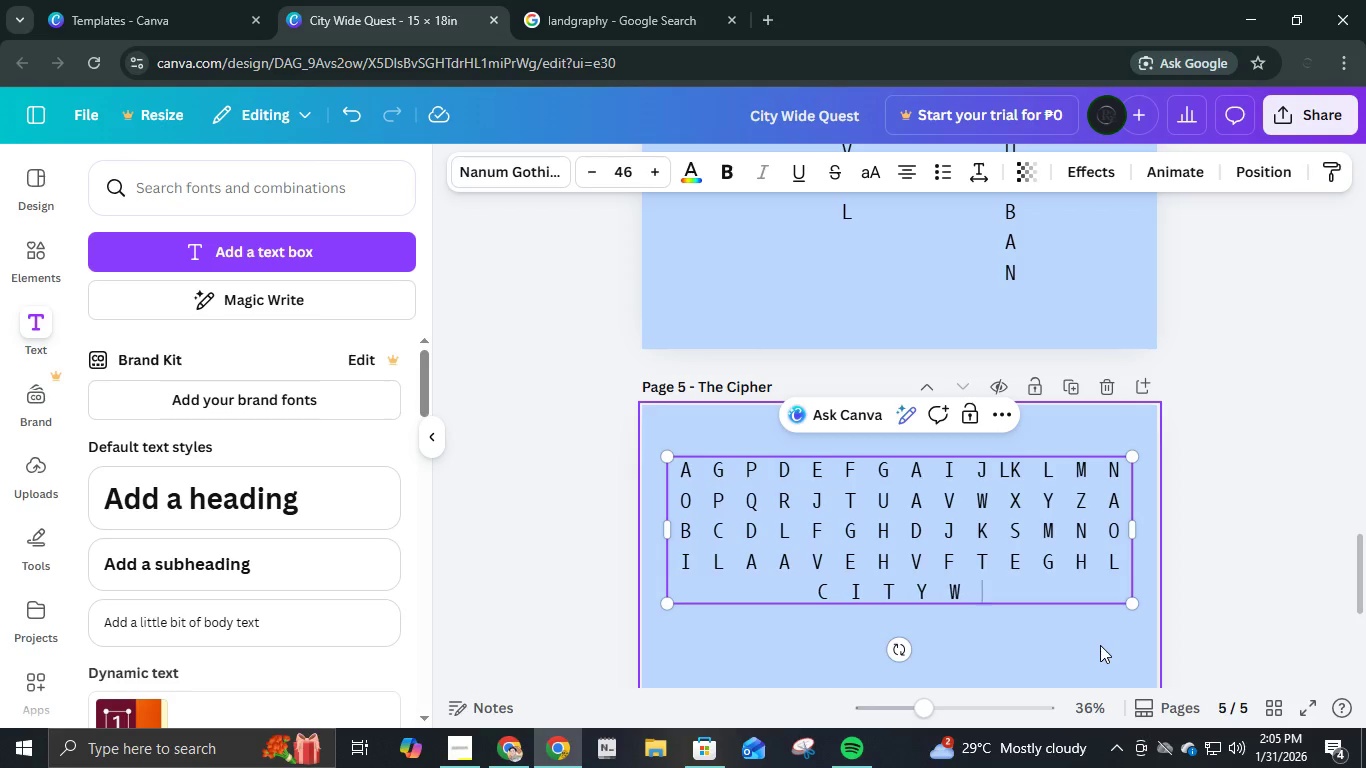 
key(Space)
 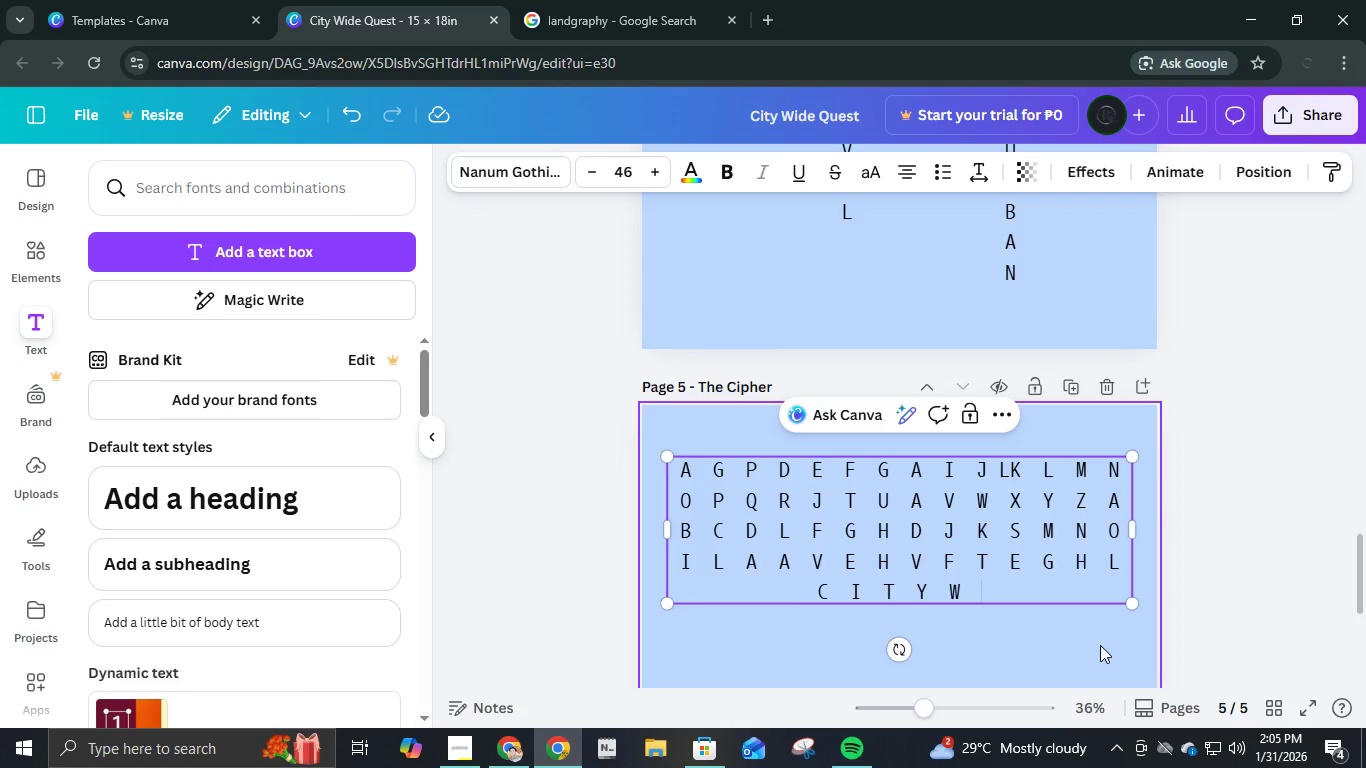 
key(I)
 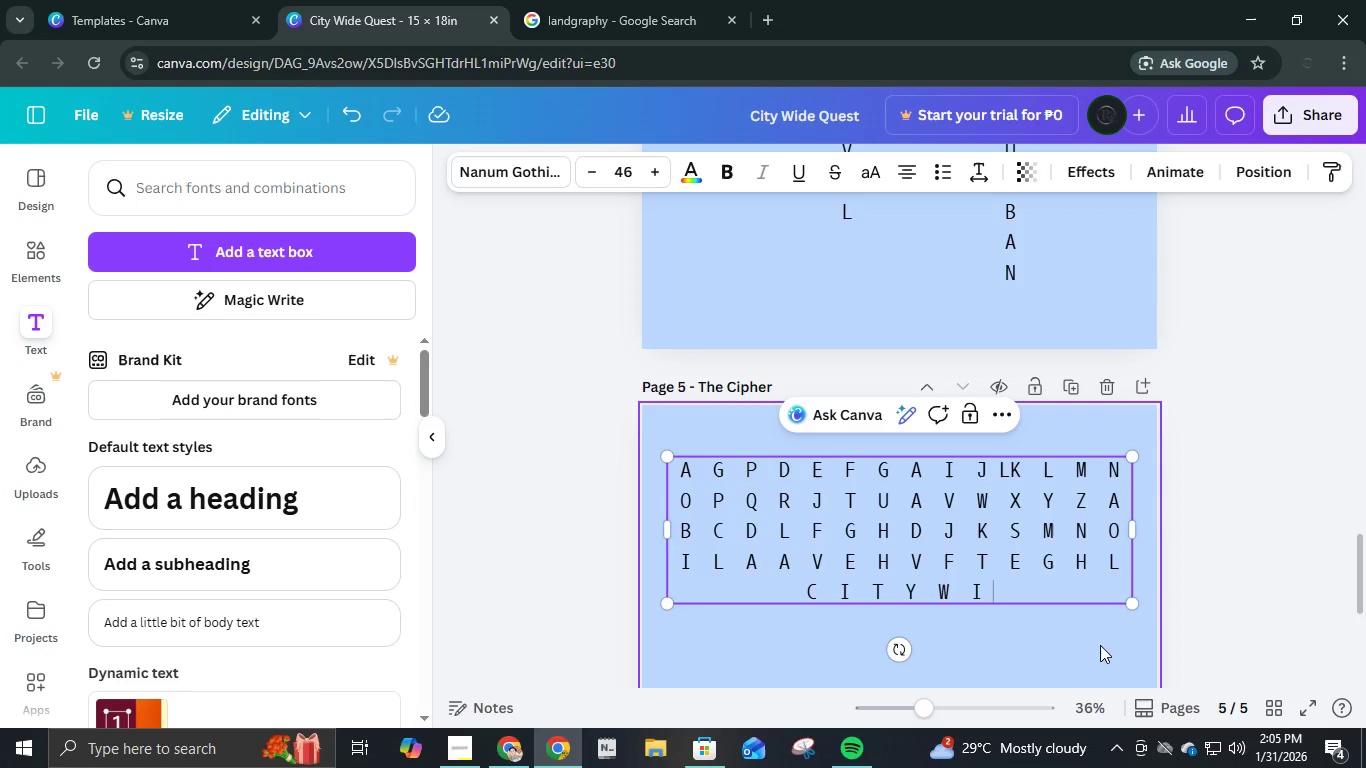 
key(Space)
 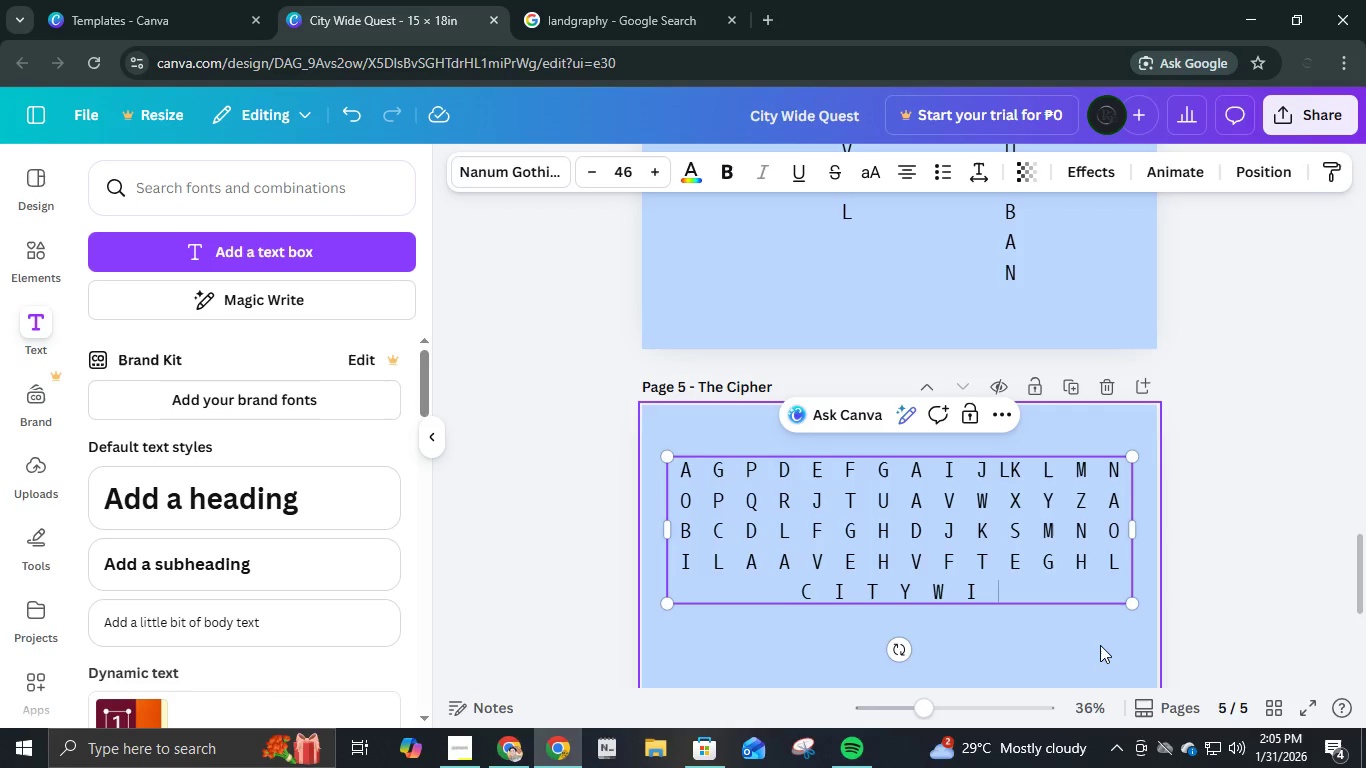 
key(Space)
 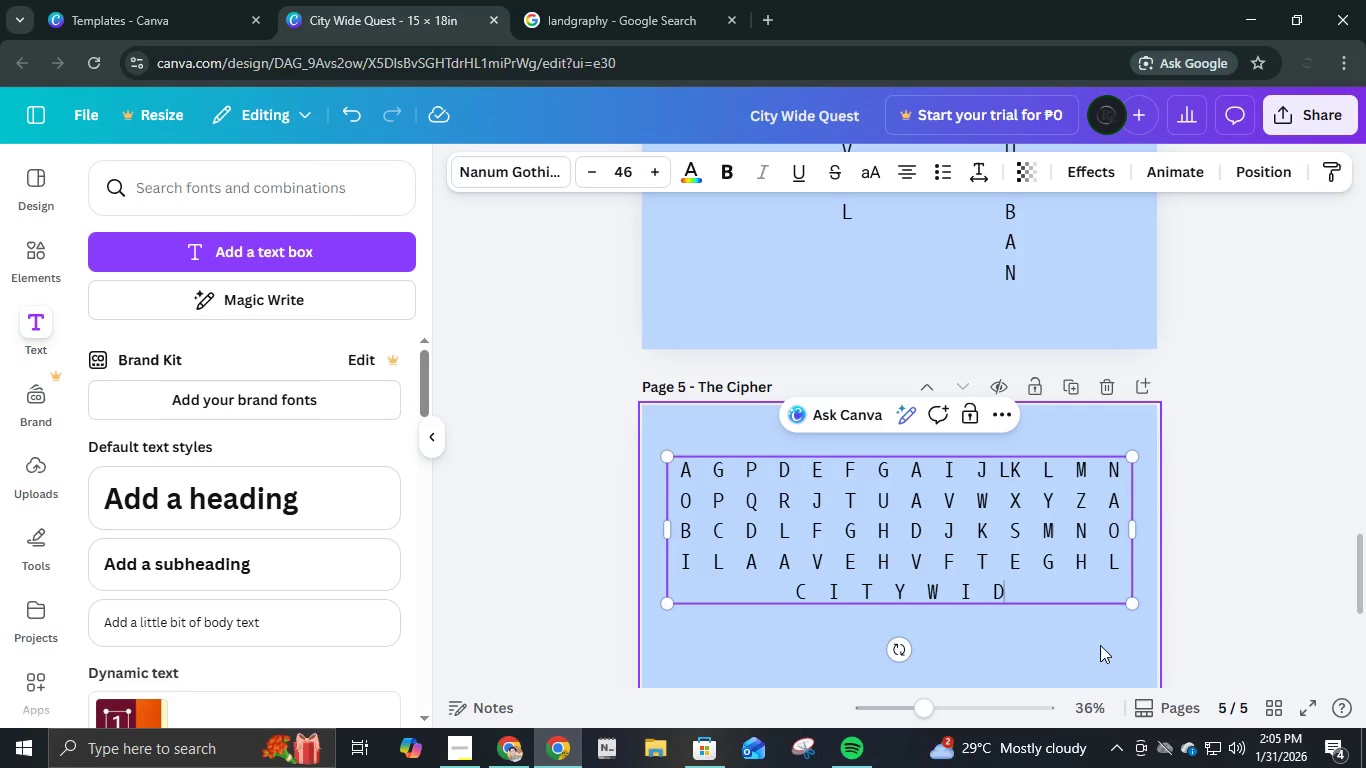 
key(D)
 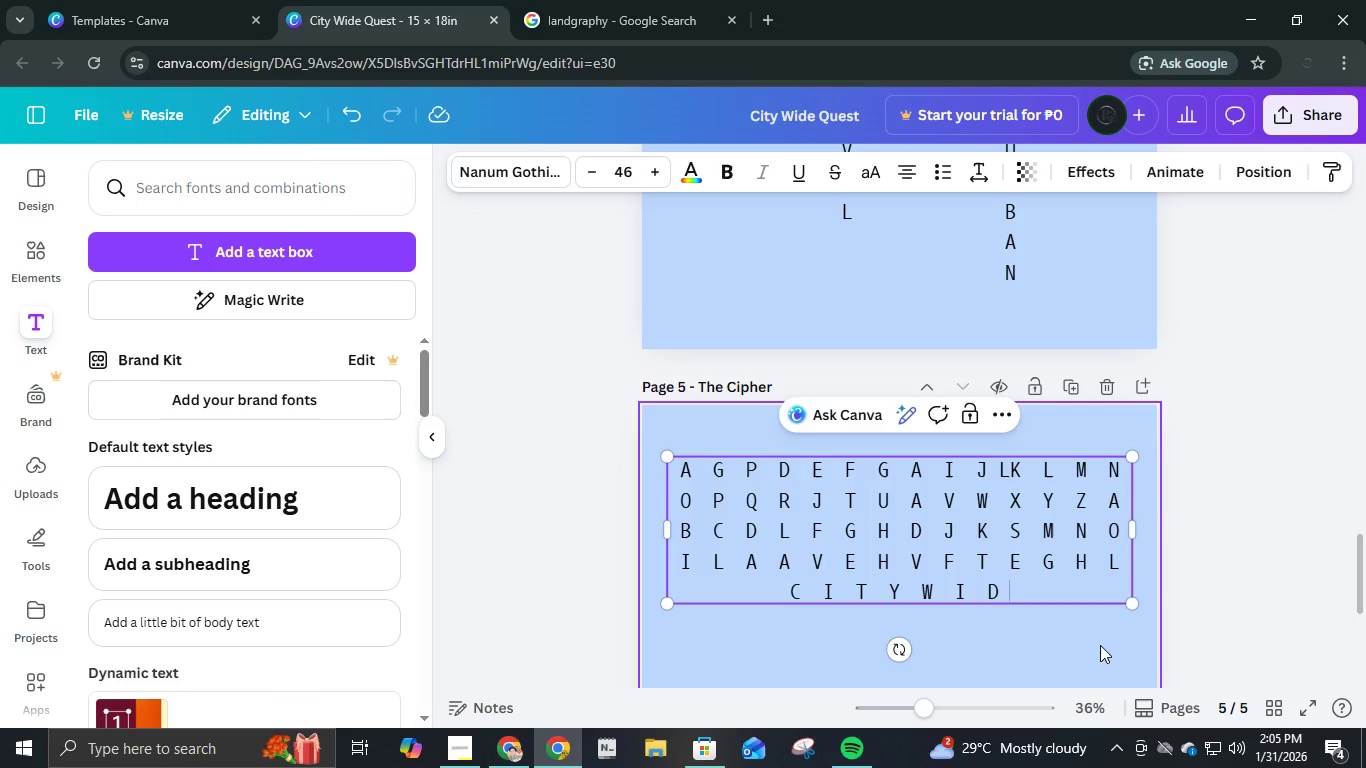 
key(Space)
 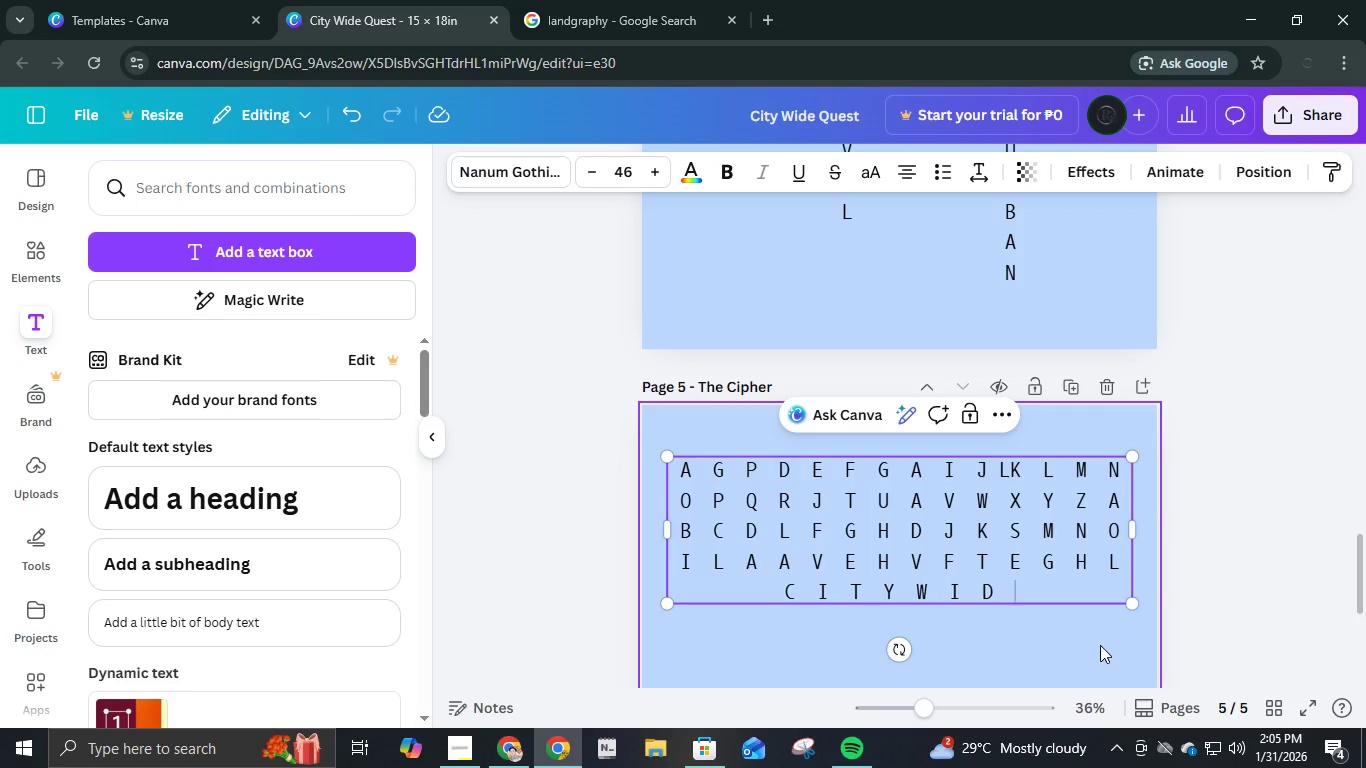 
key(Space)
 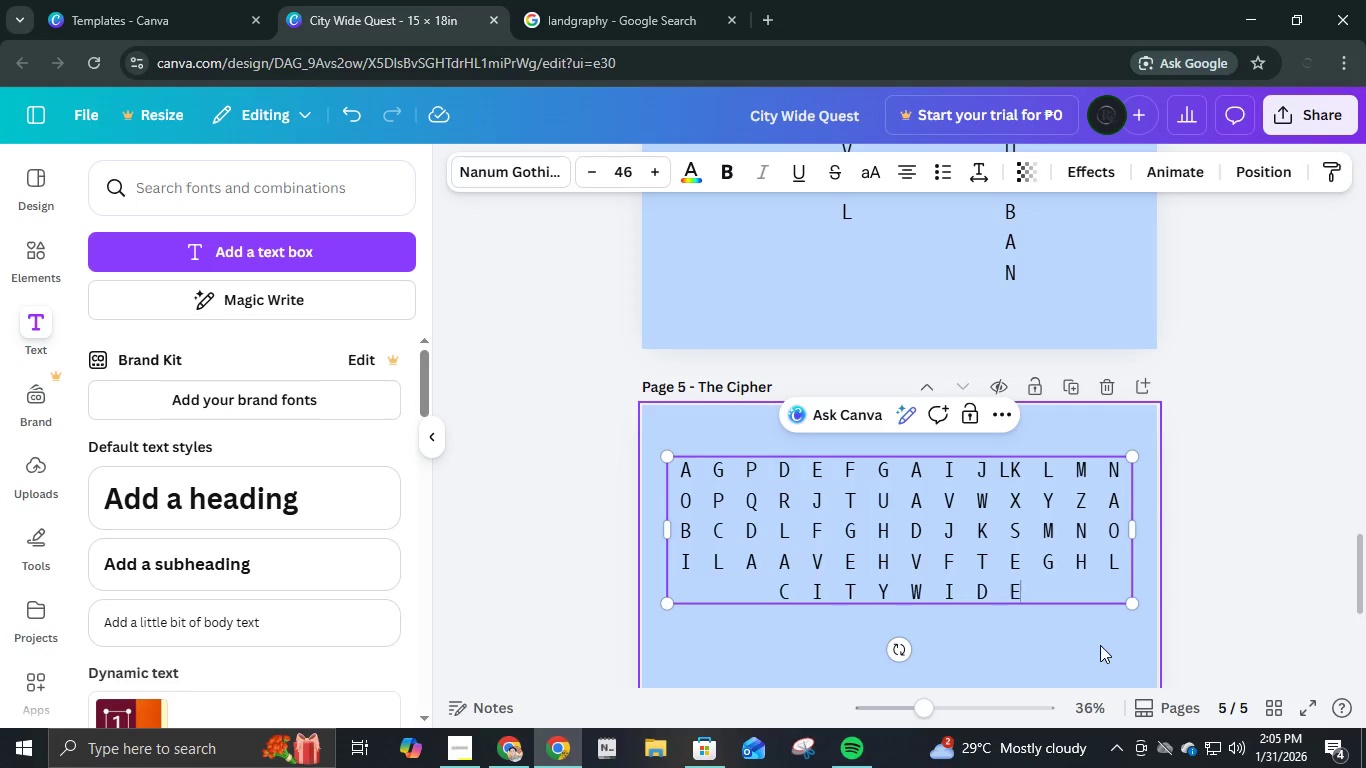 
key(E)
 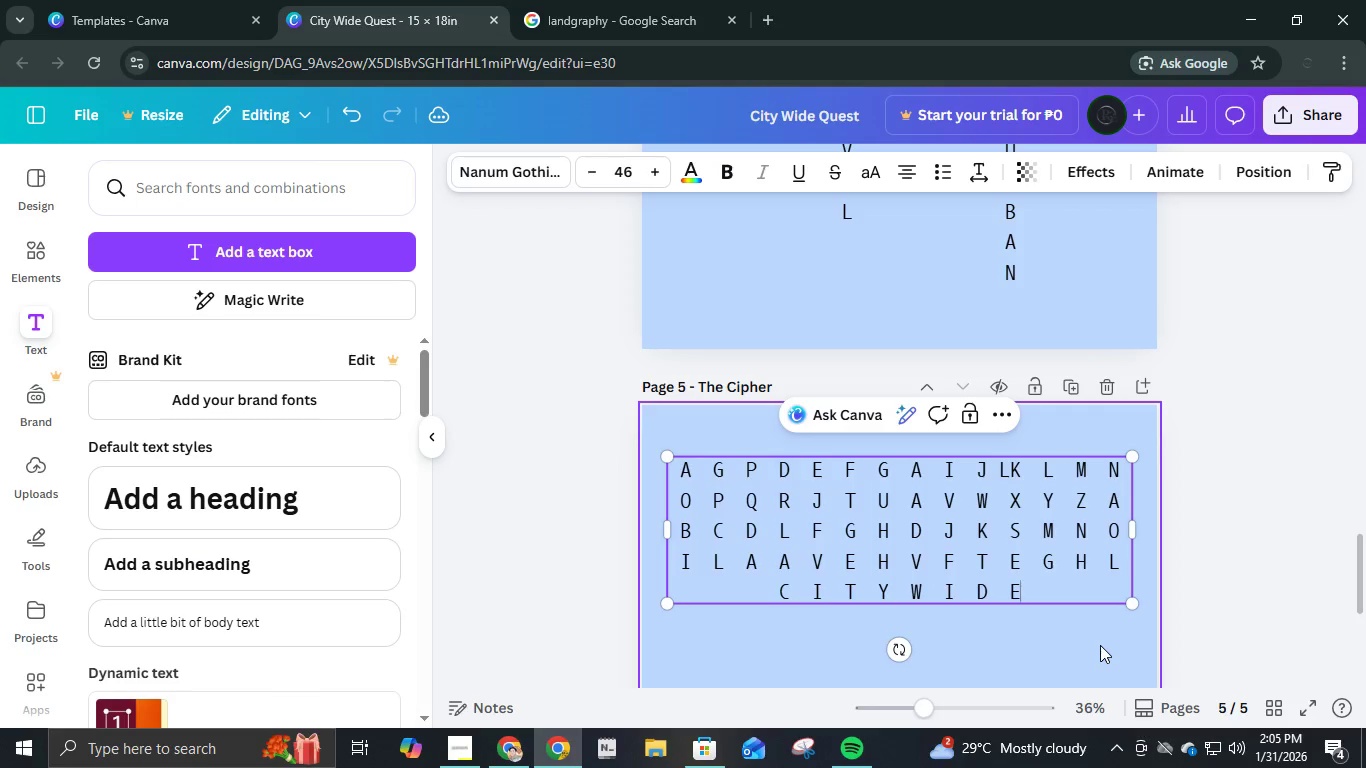 
key(Space)
 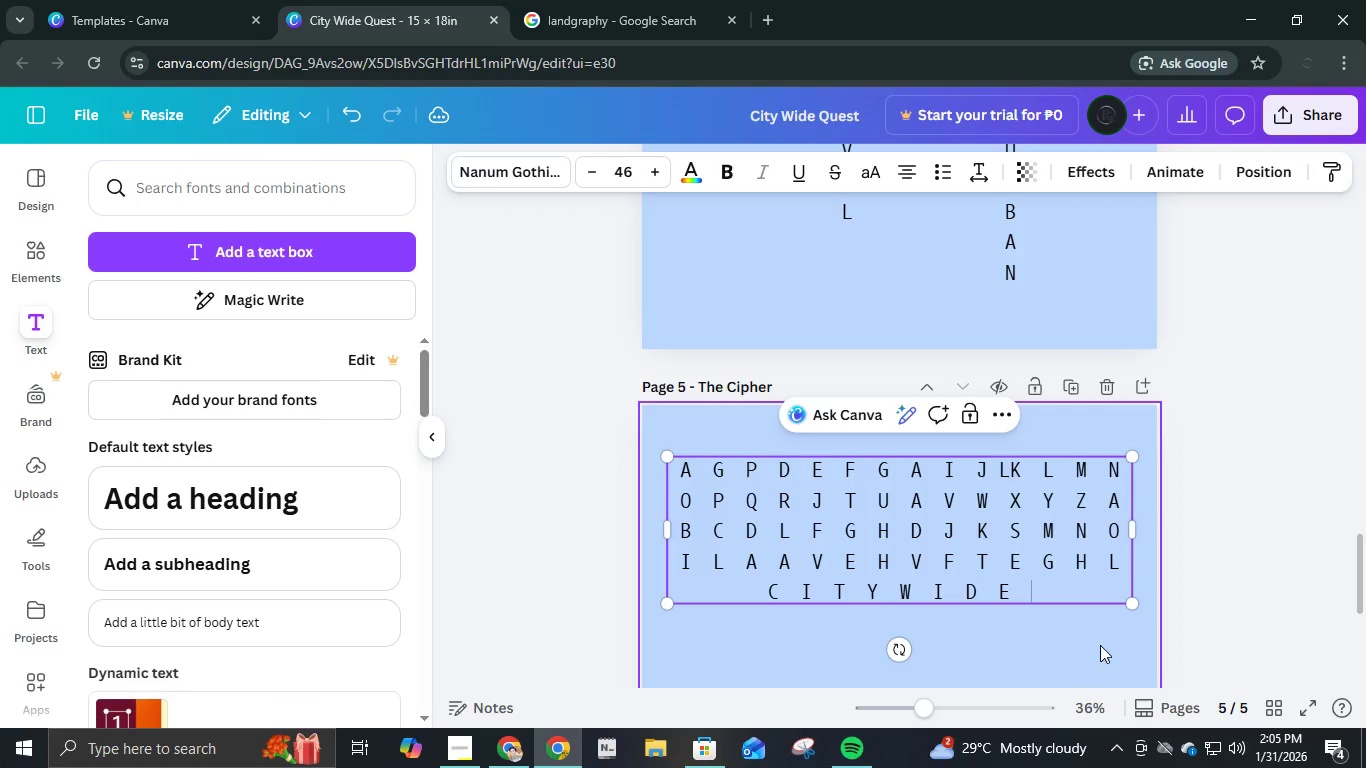 
key(Space)
 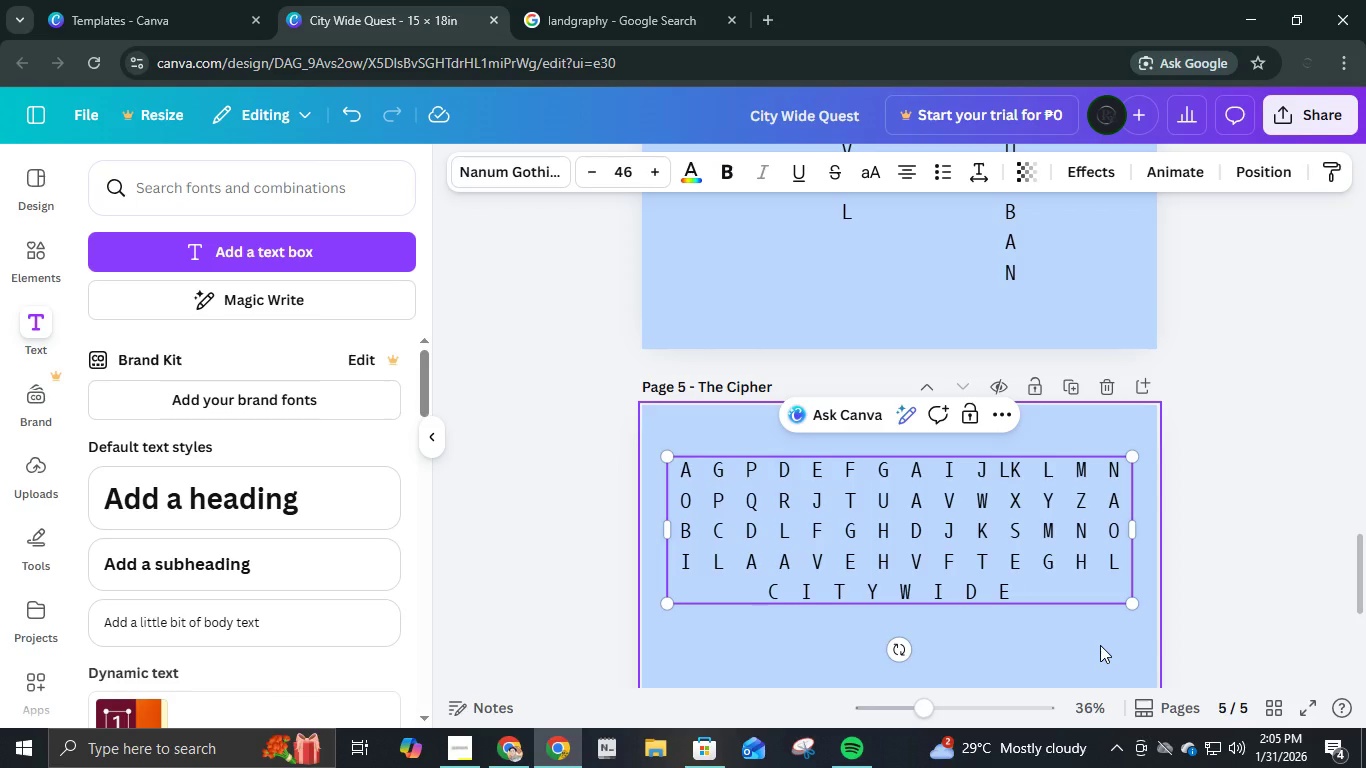 
key(Q)
 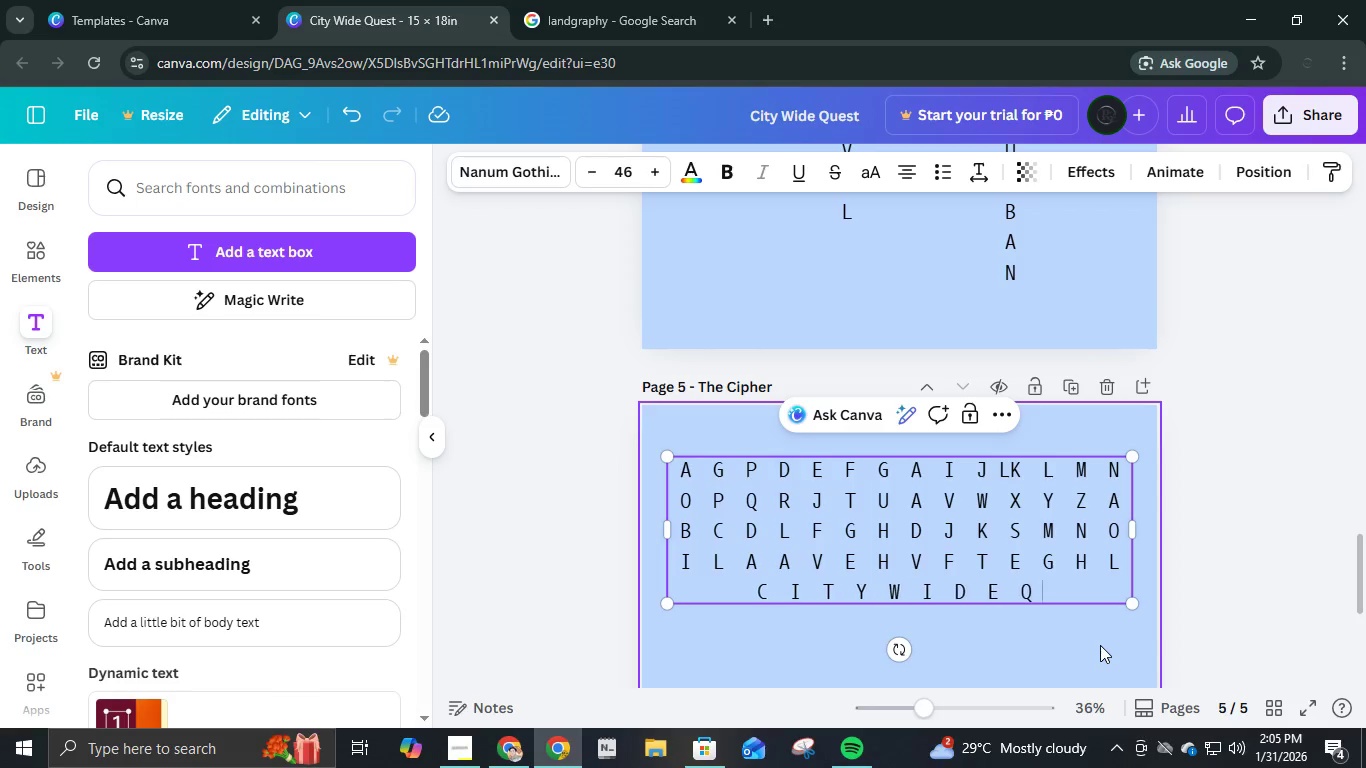 
key(Space)
 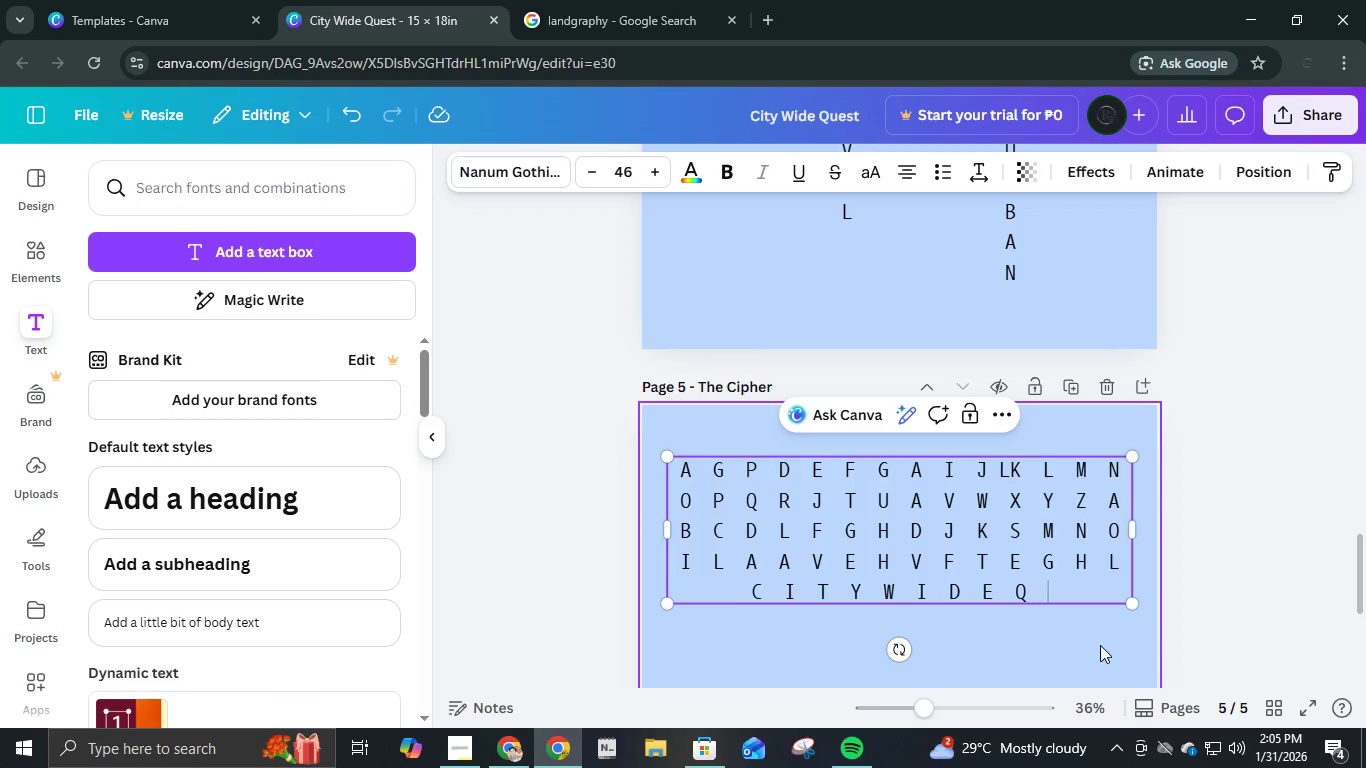 
key(Space)
 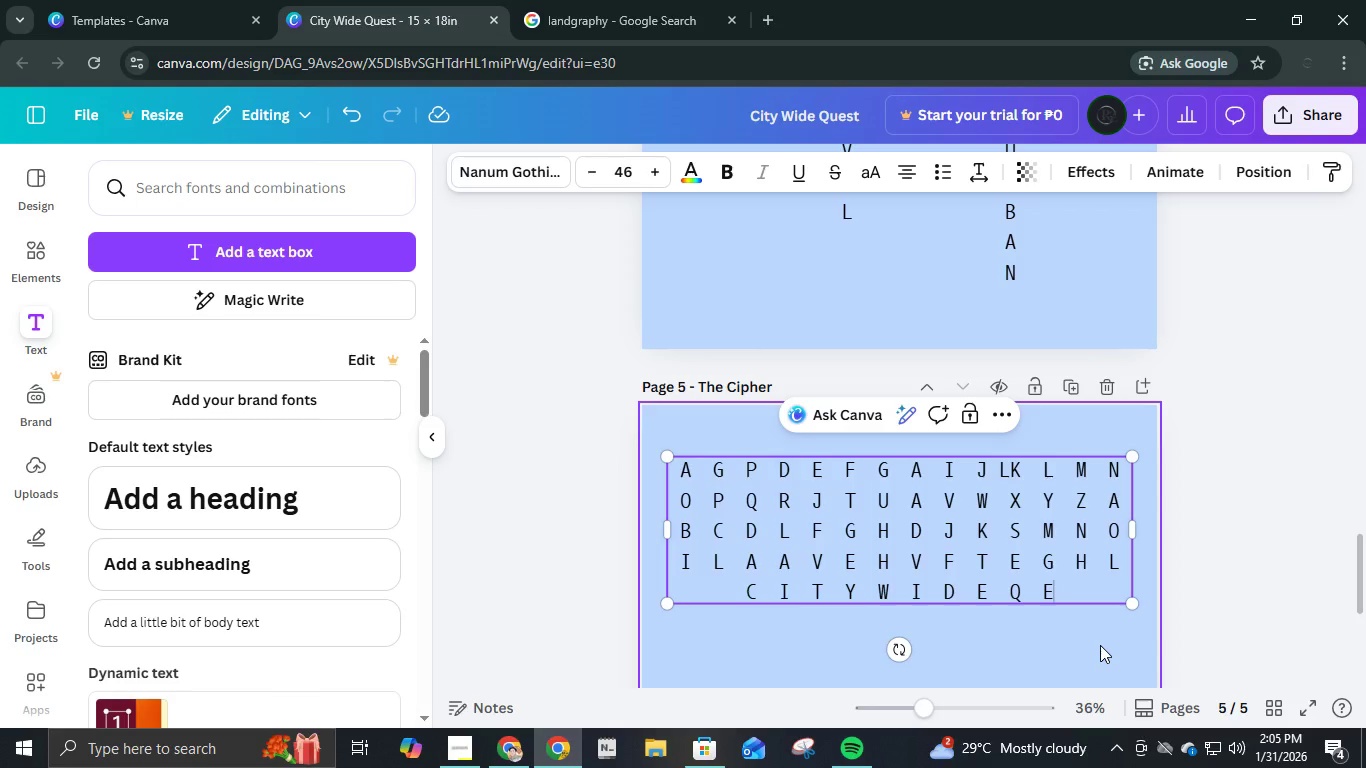 
key(E)
 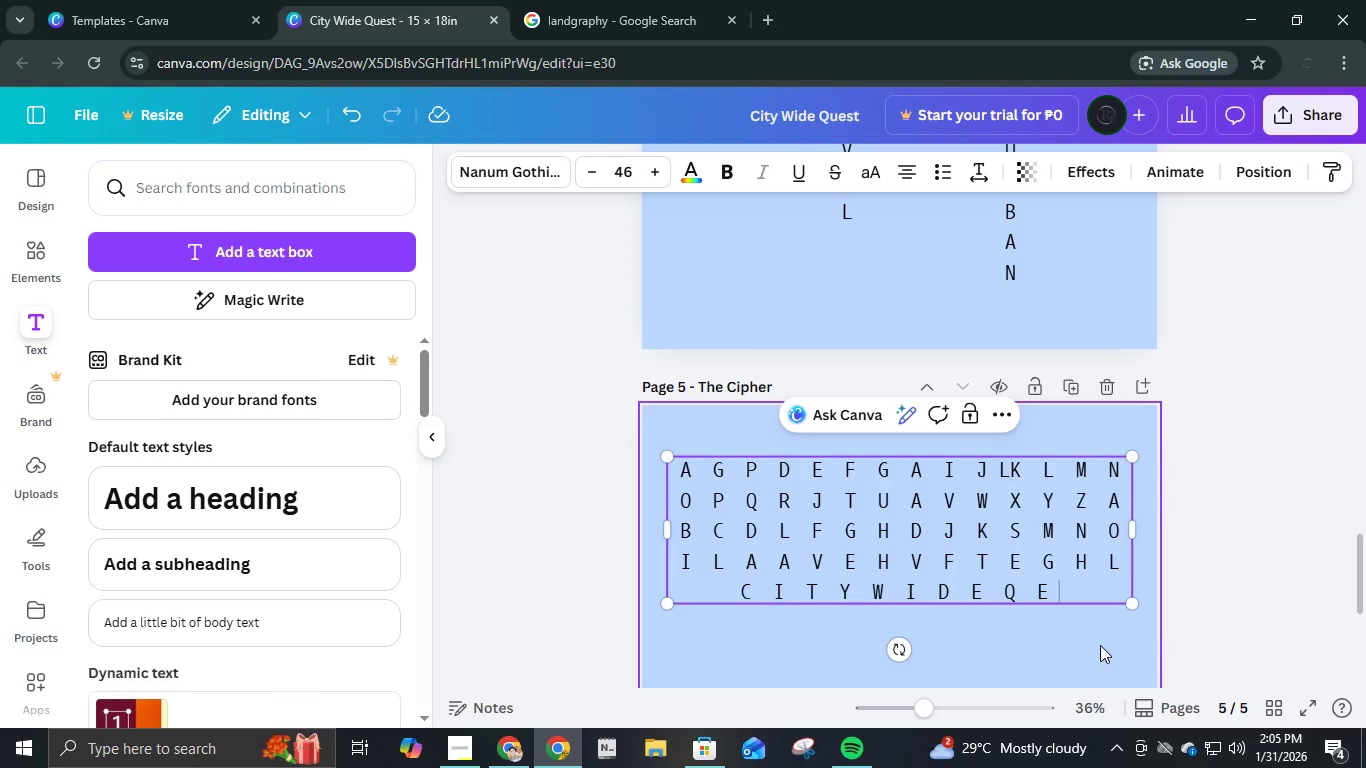 
key(Space)
 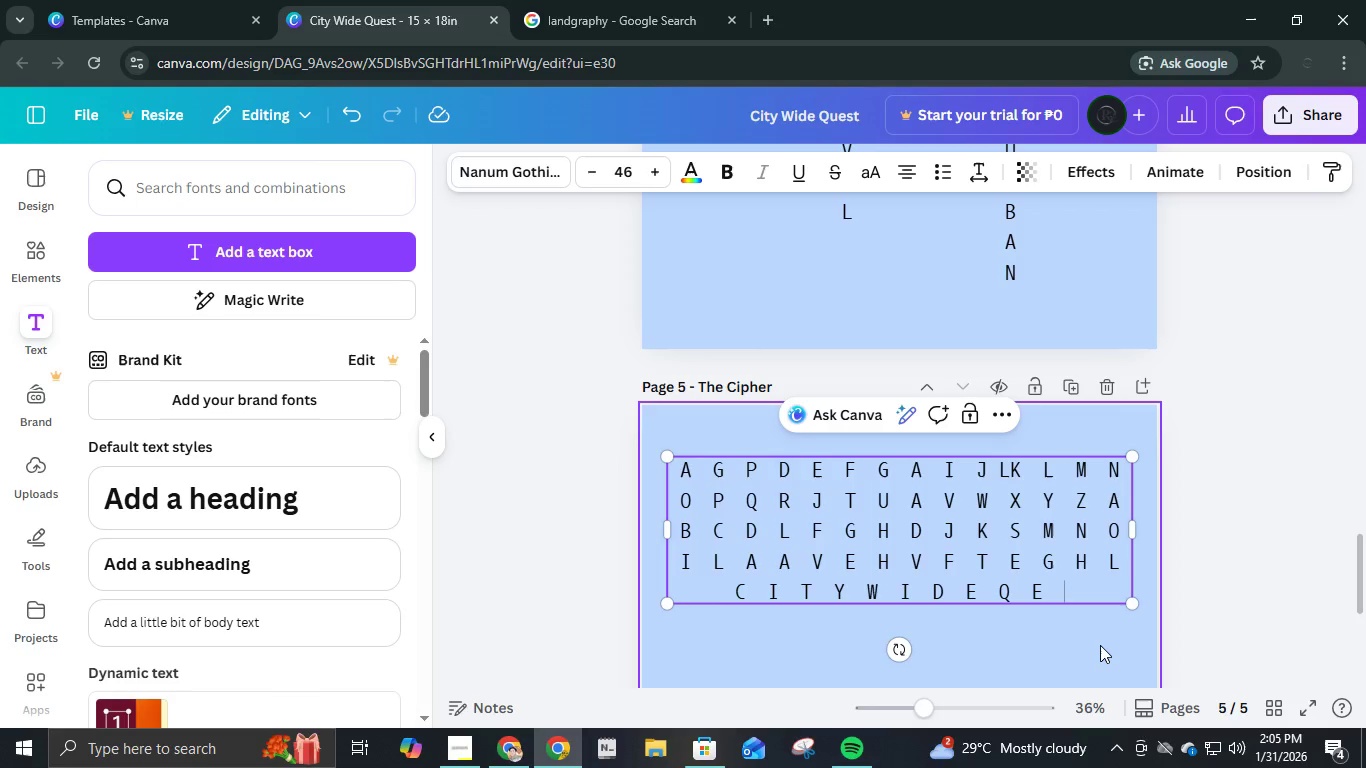 
key(Space)
 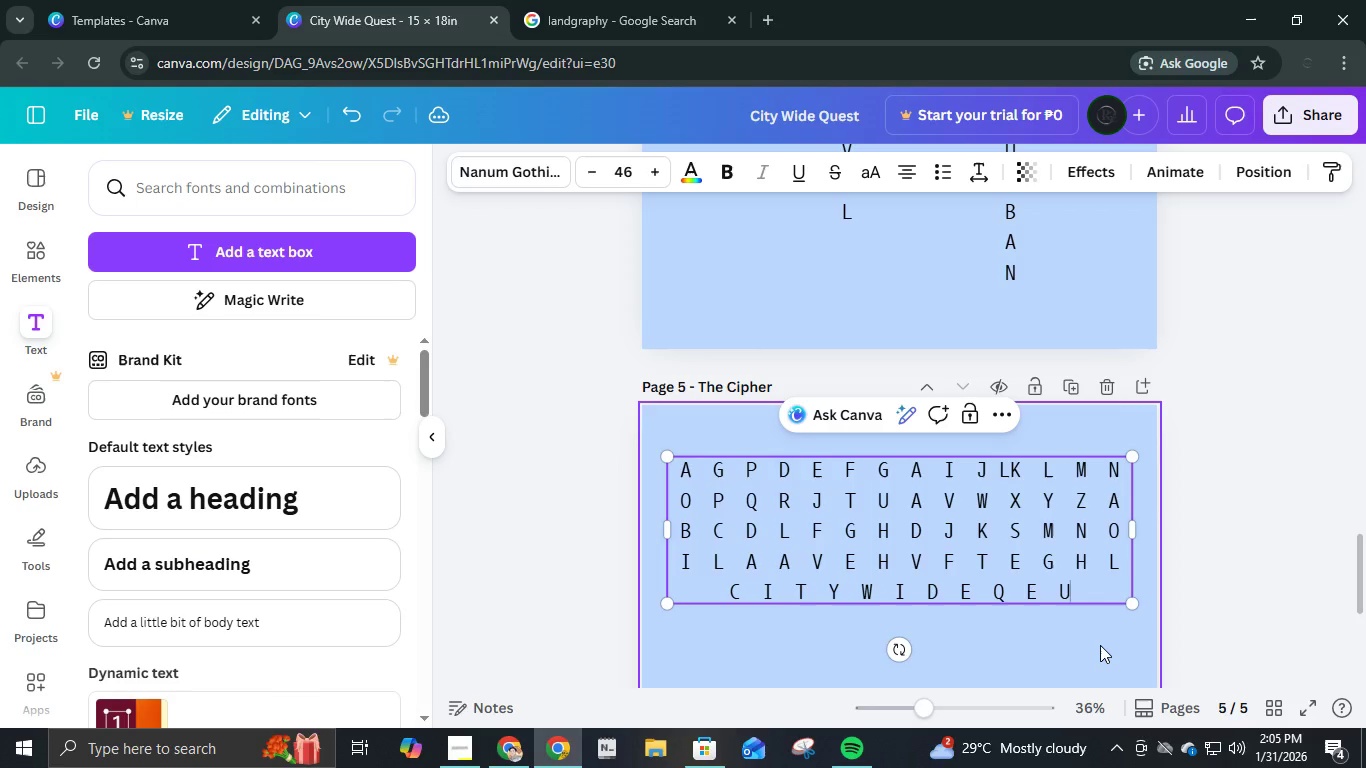 
key(U)
 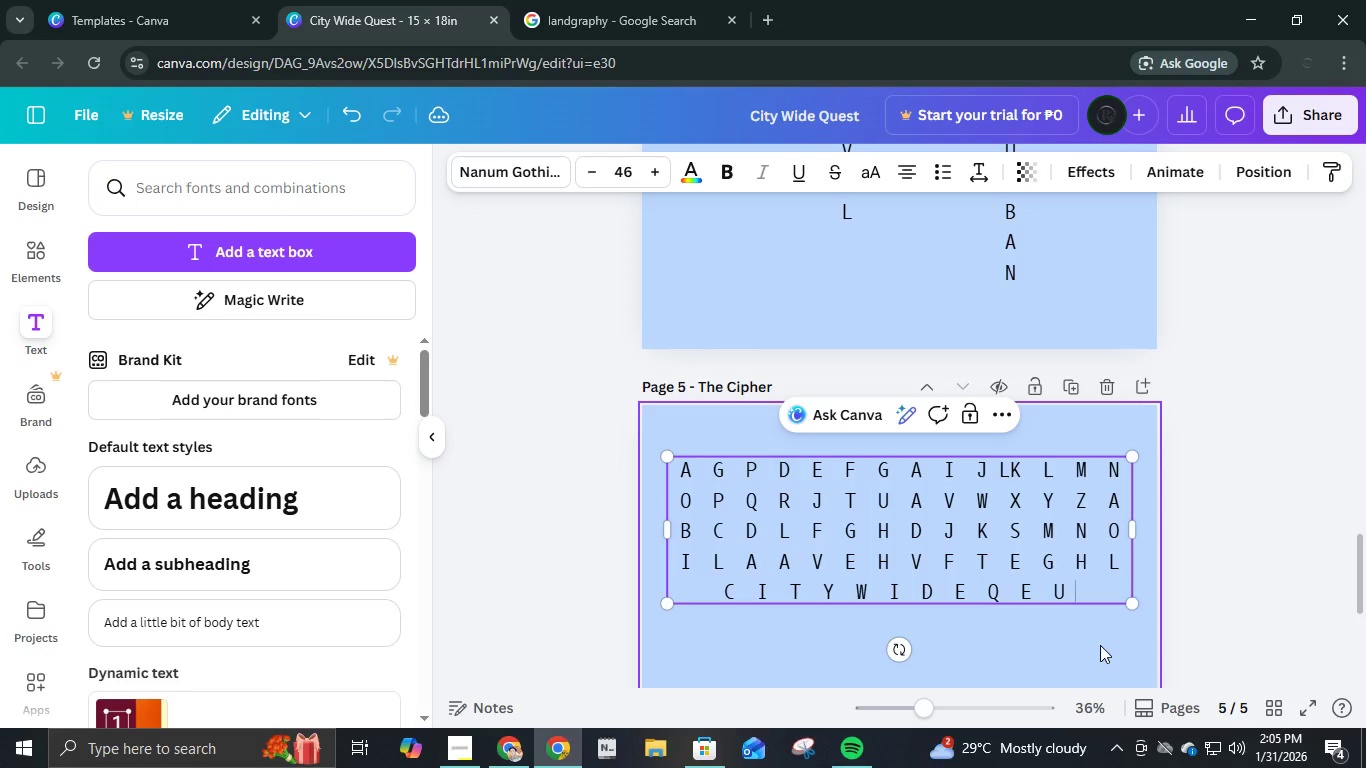 
key(Space)
 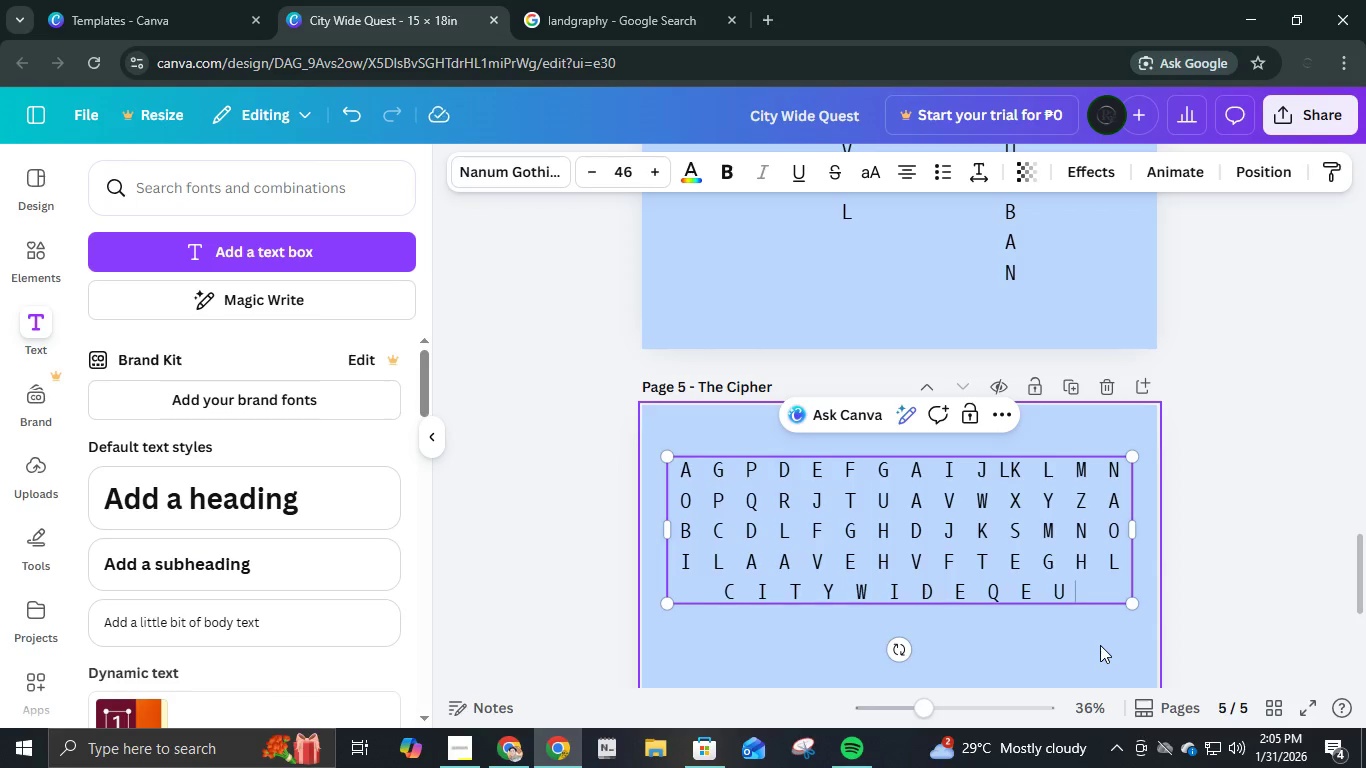 
key(Backspace)
 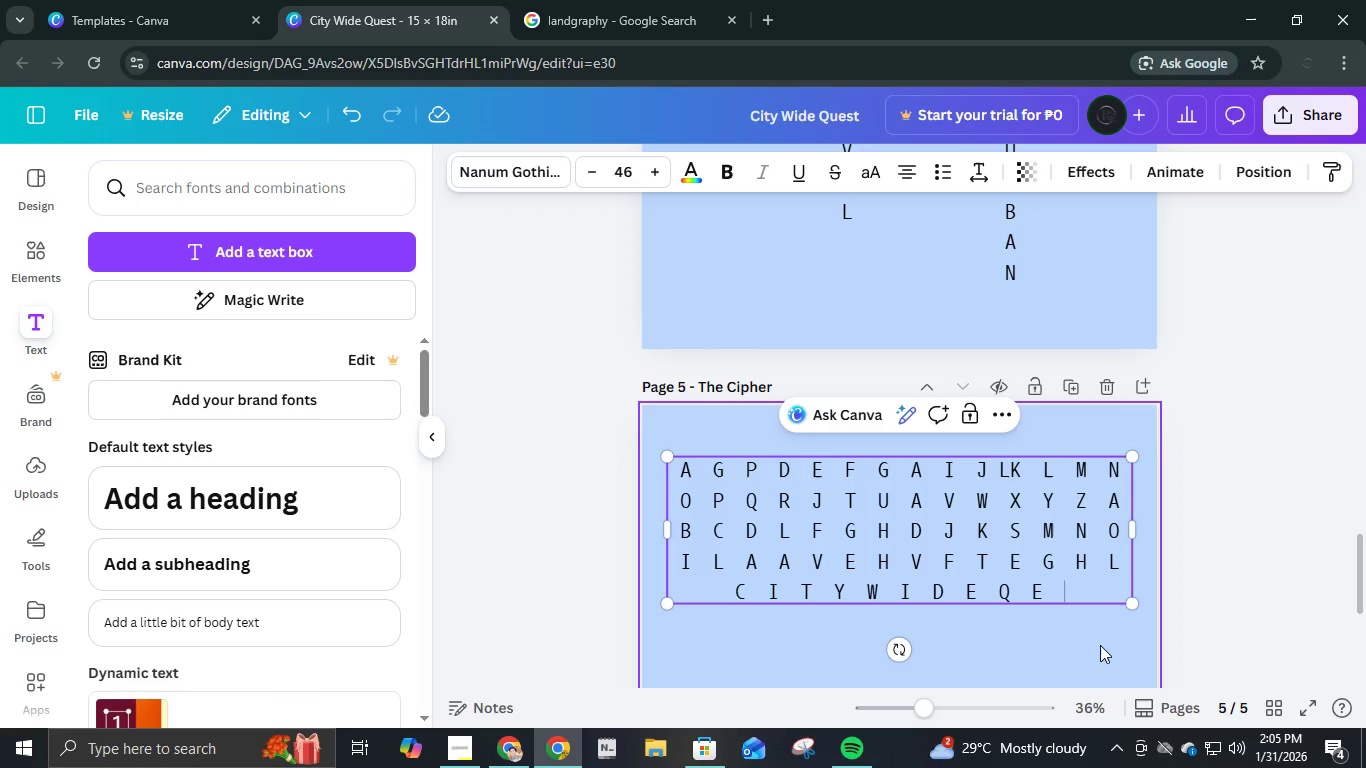 
key(Backspace)
 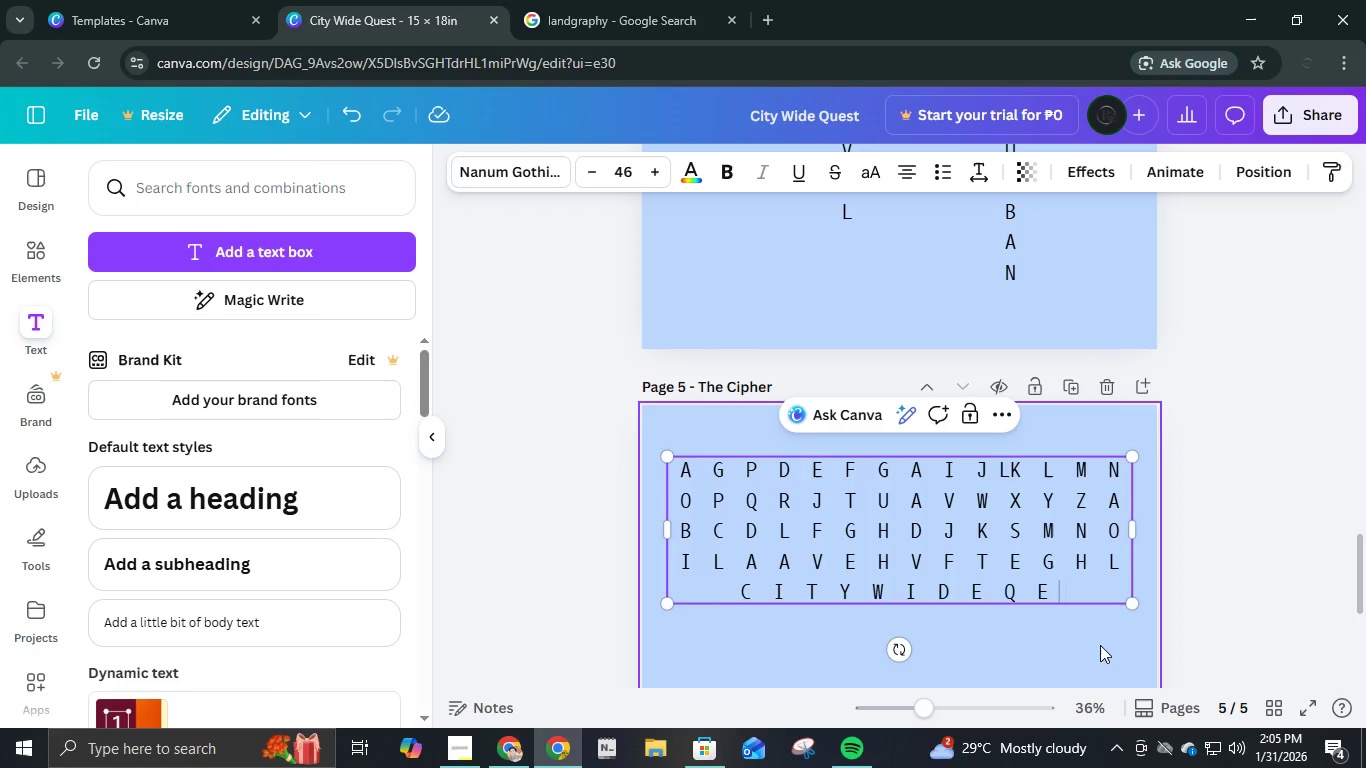 
key(Backspace)
 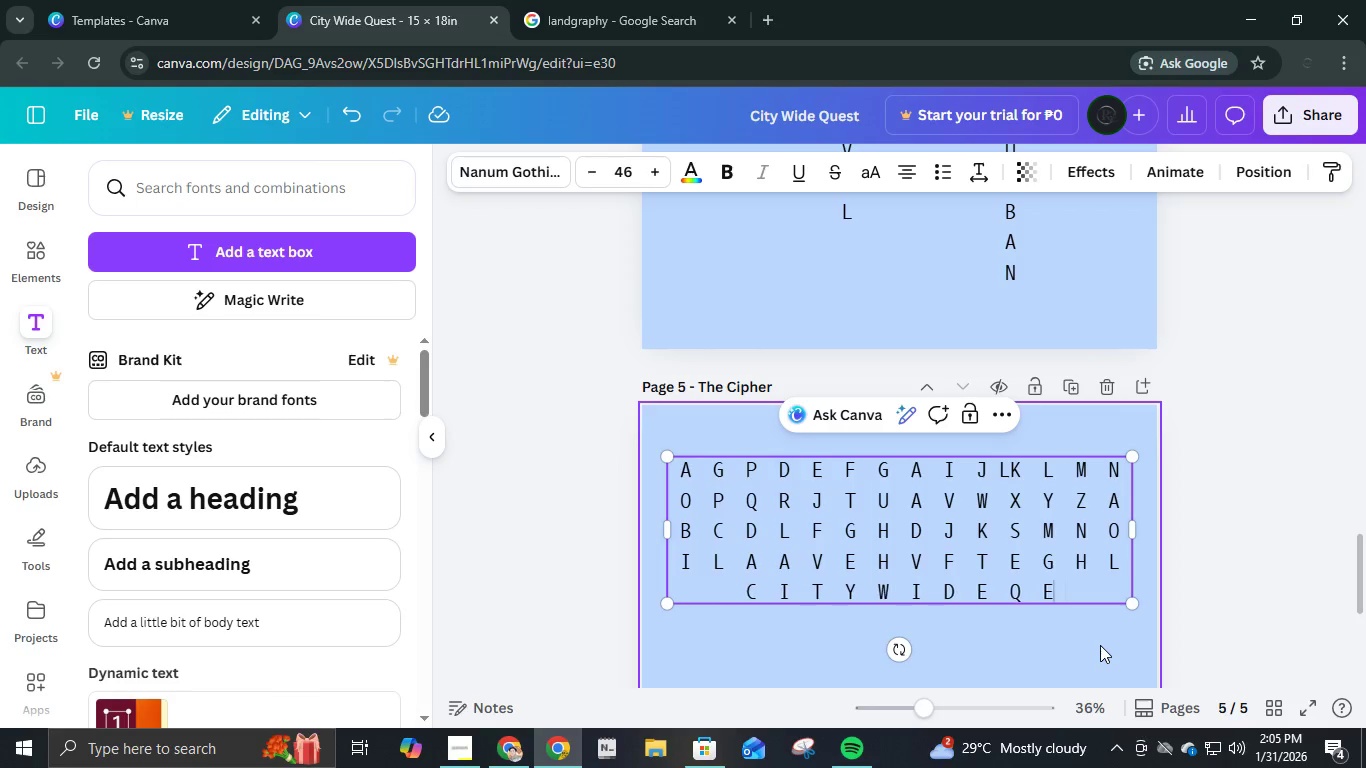 
key(Backspace)
 